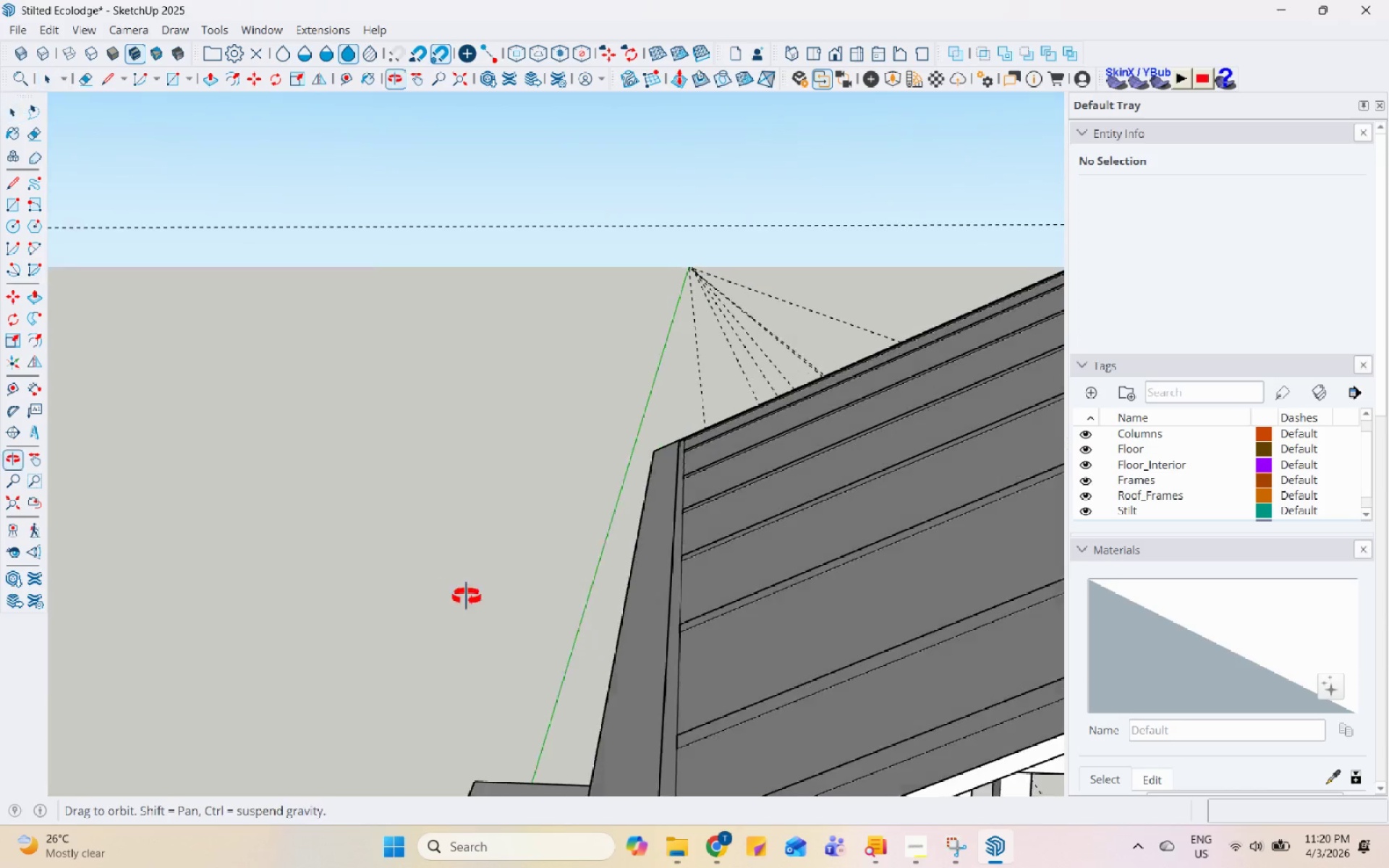 
scroll: coordinate [300, 545], scroll_direction: down, amount: 4.0
 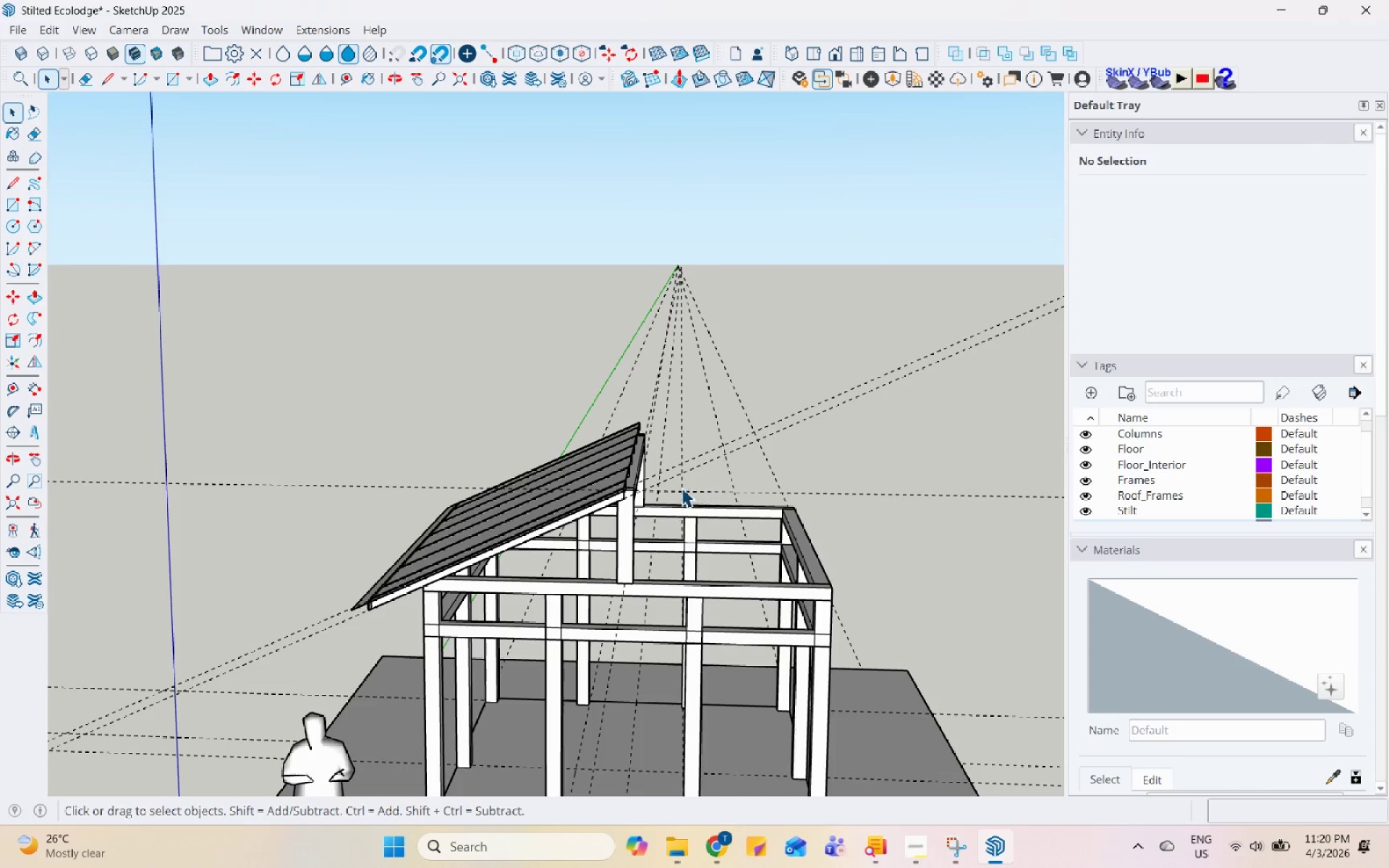 
left_click([613, 477])
 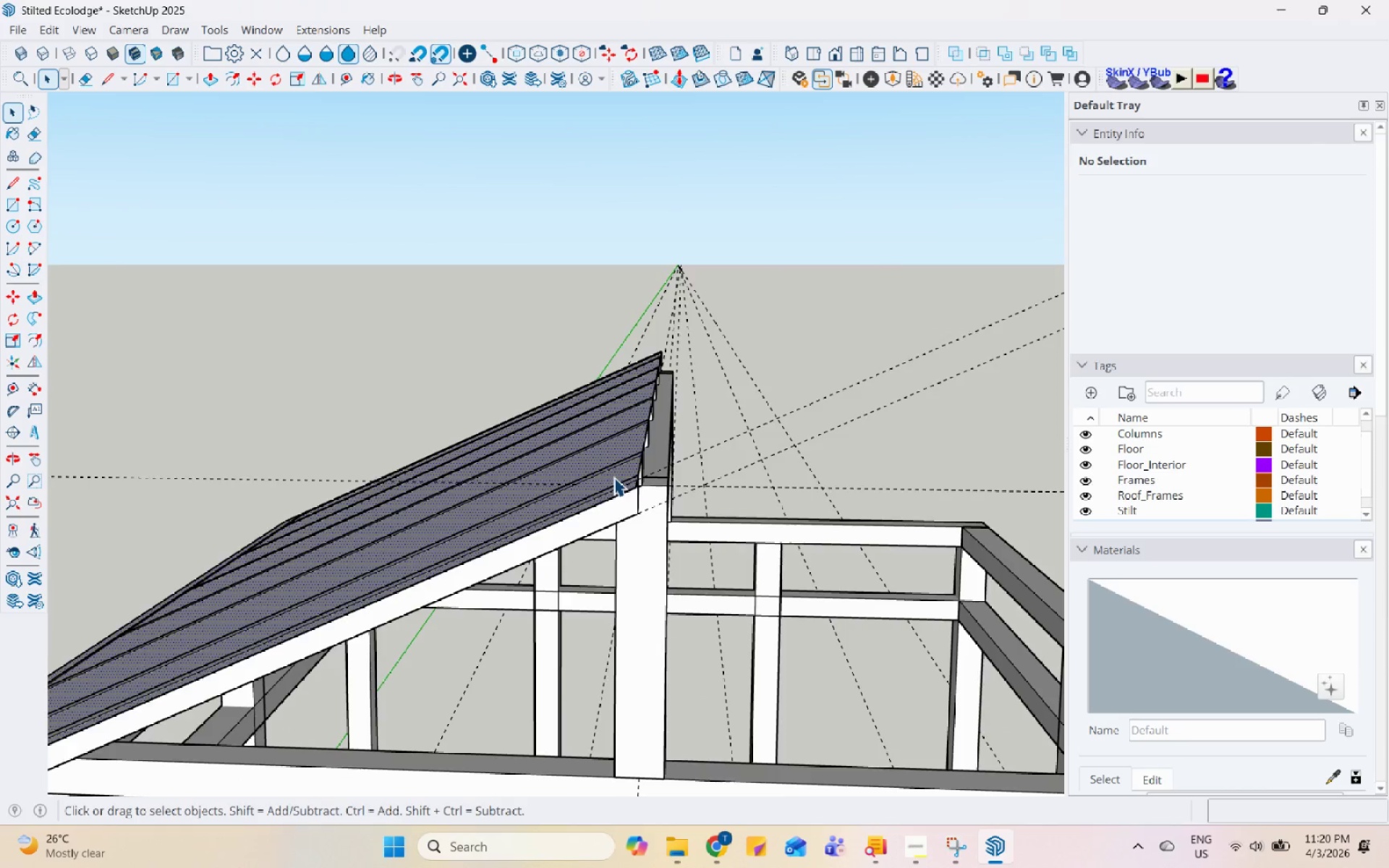 
scroll: coordinate [613, 477], scroll_direction: up, amount: 16.0
 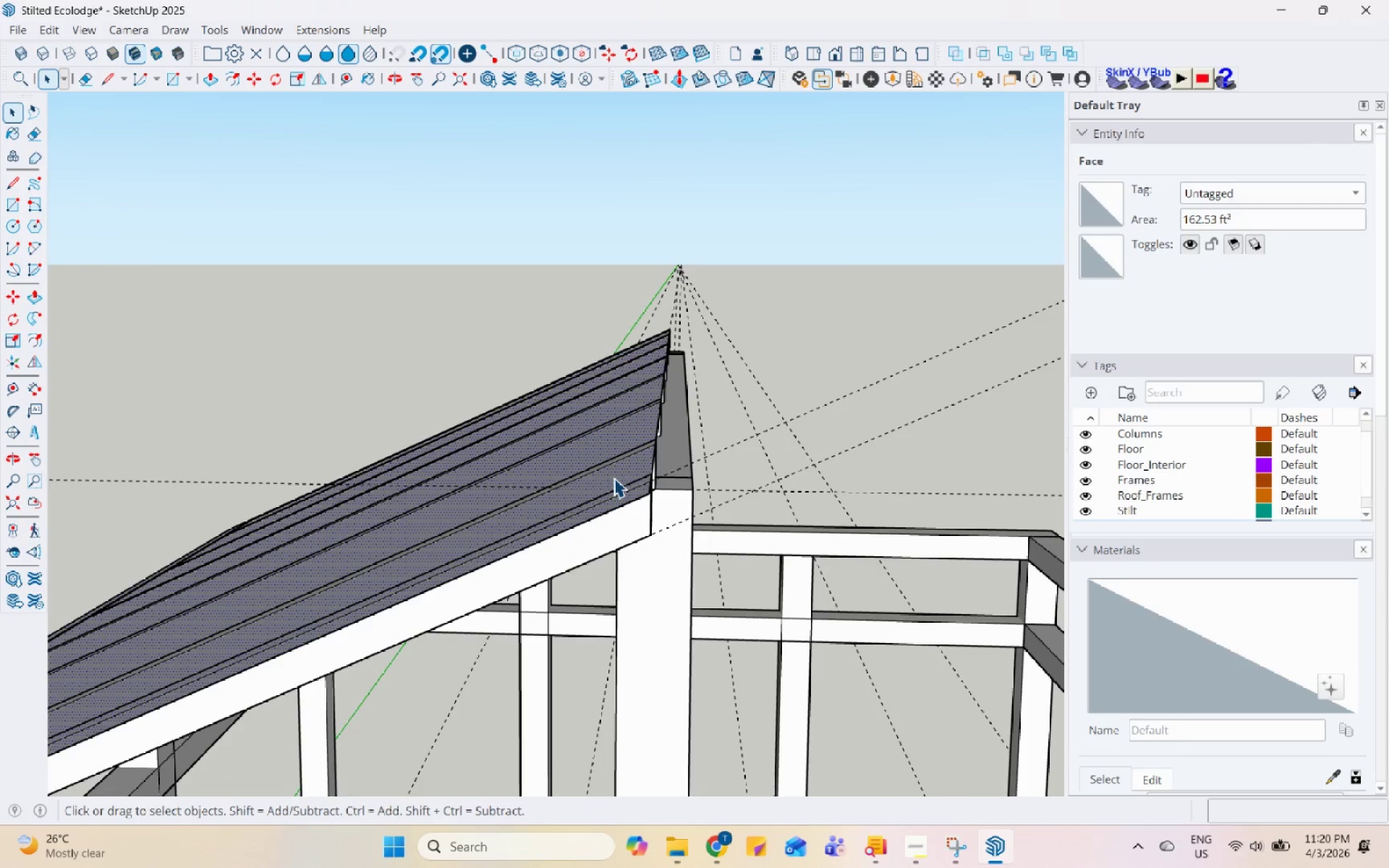 
key(P)
 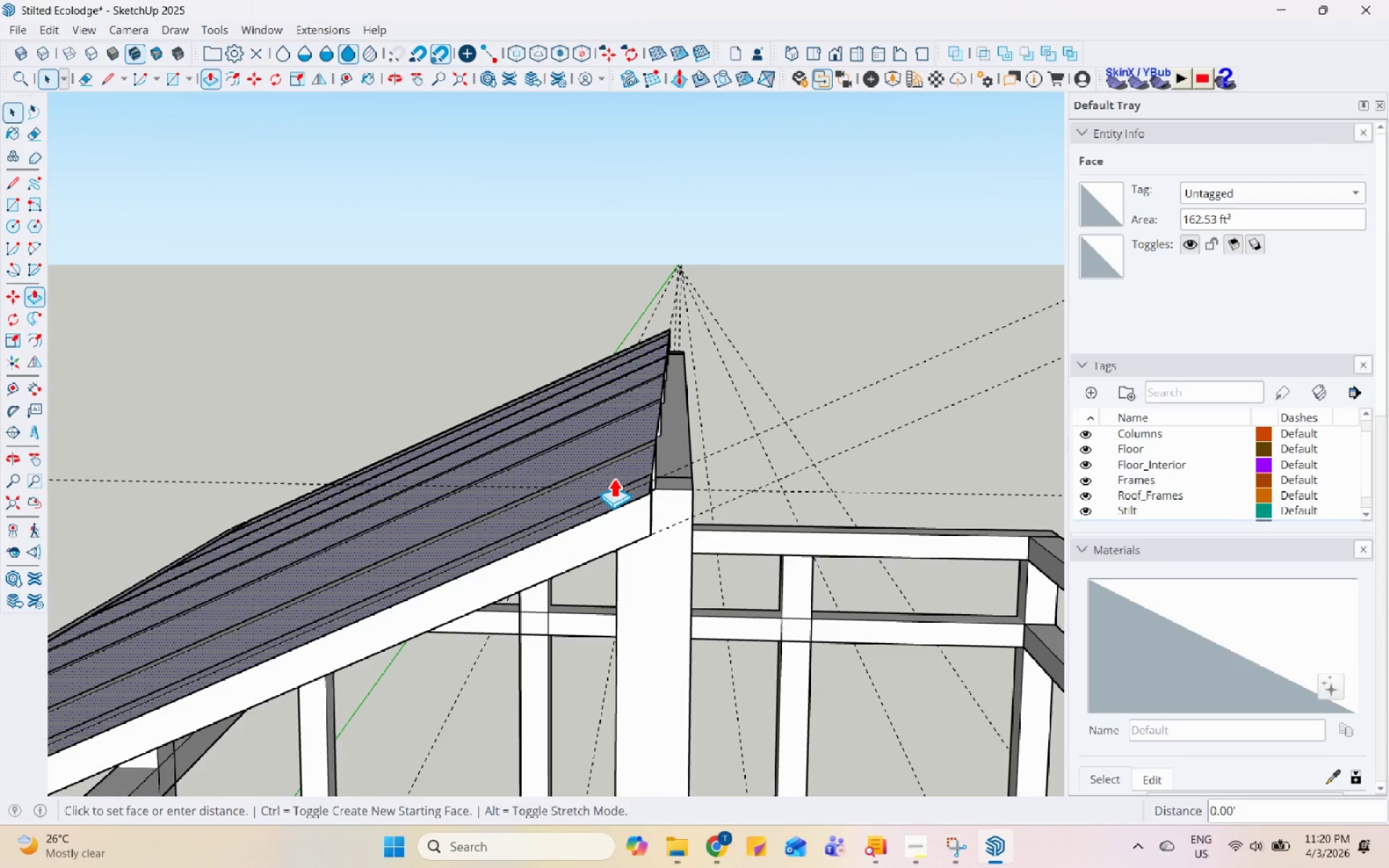 
left_click([613, 477])
 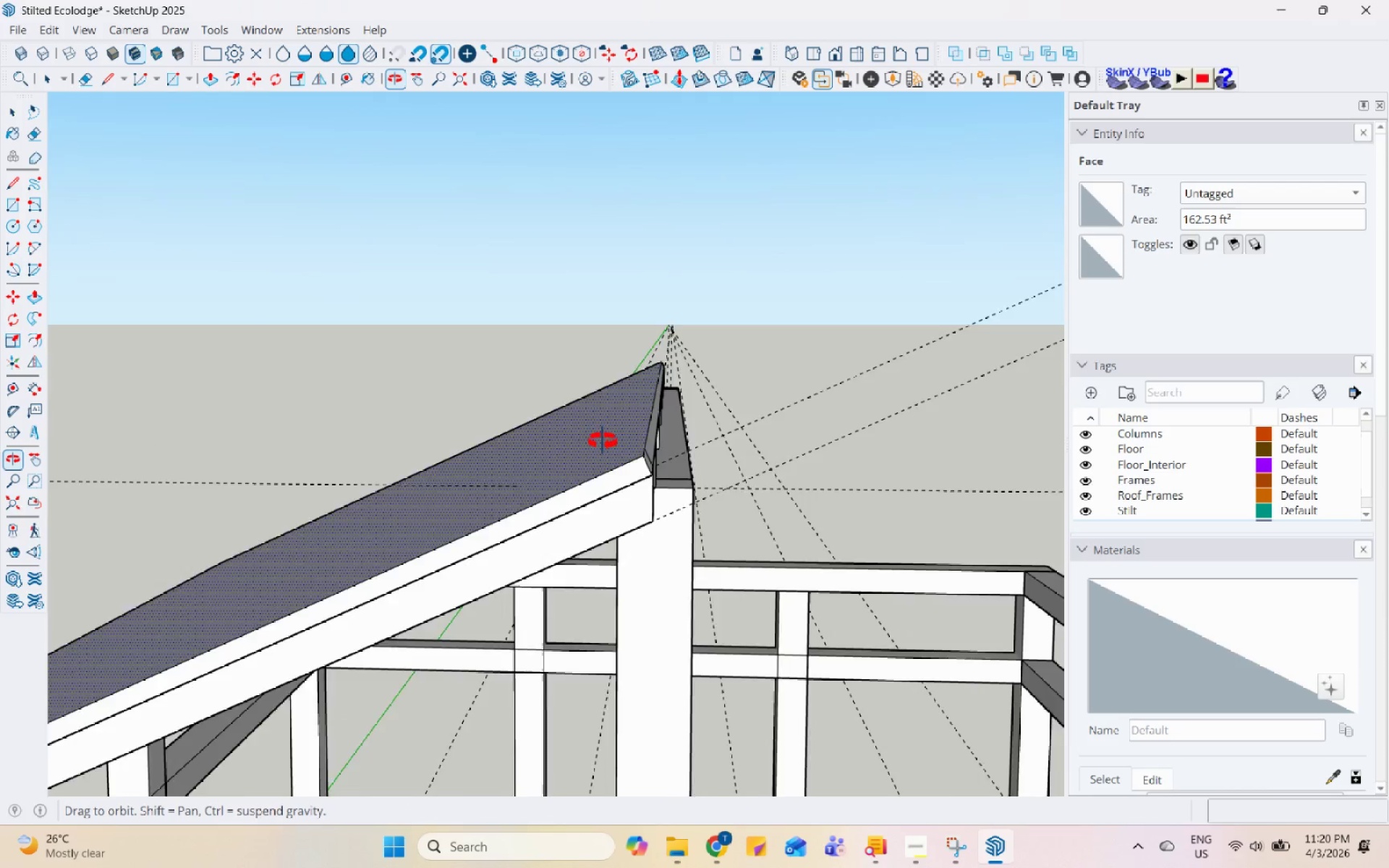 
scroll: coordinate [628, 376], scroll_direction: down, amount: 3.0
 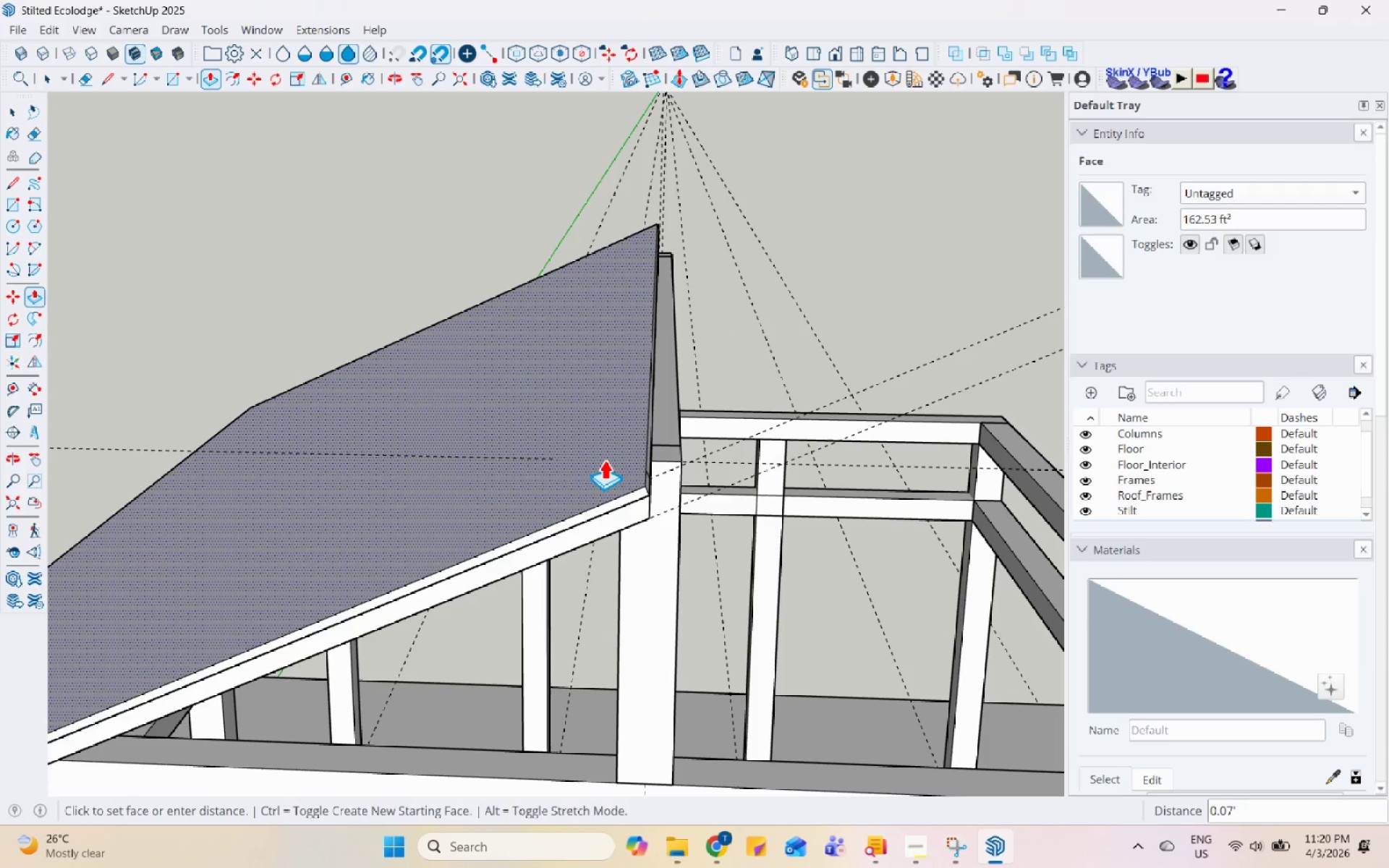 
key(Numpad0)
 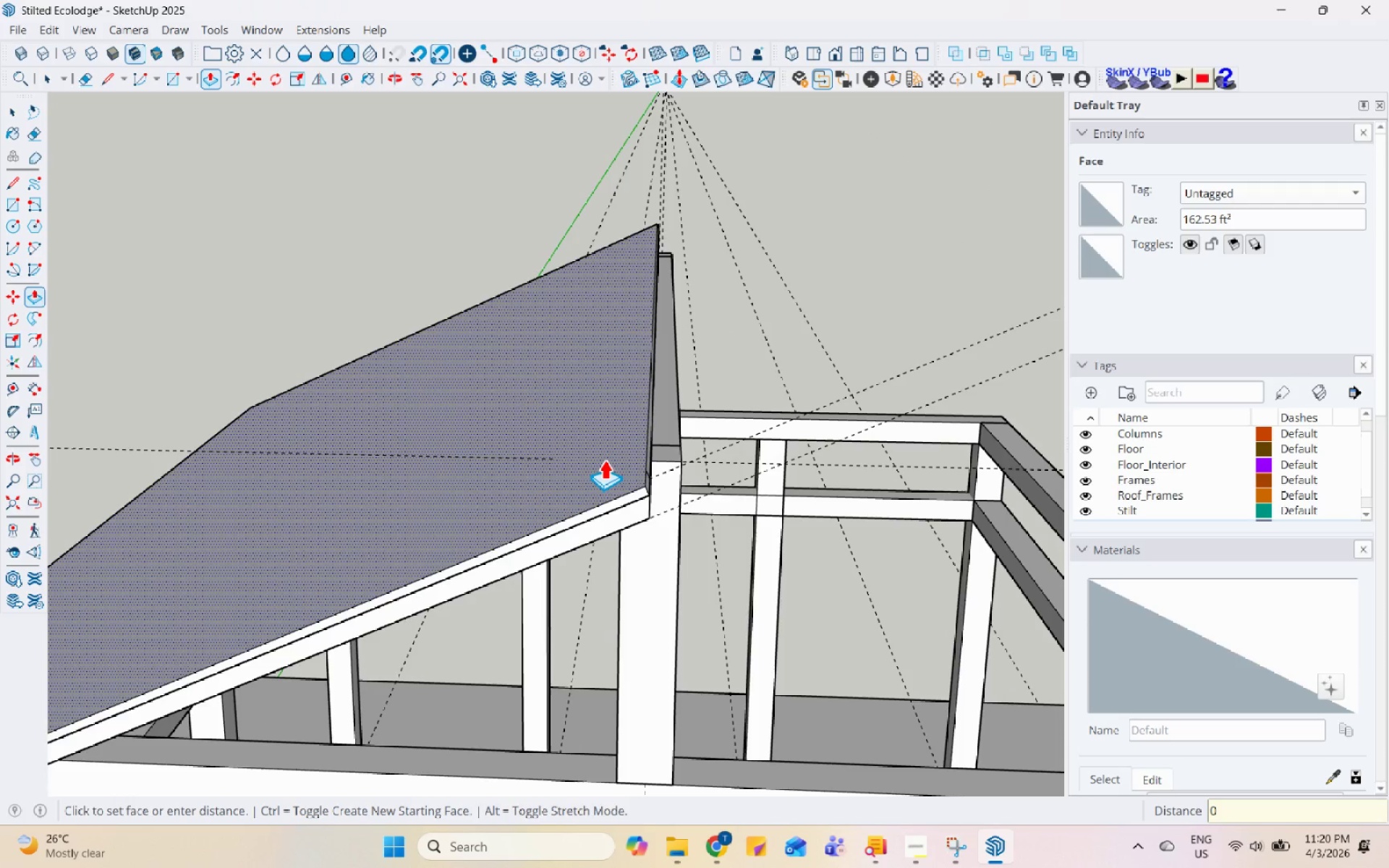 
key(NumpadDecimal)
 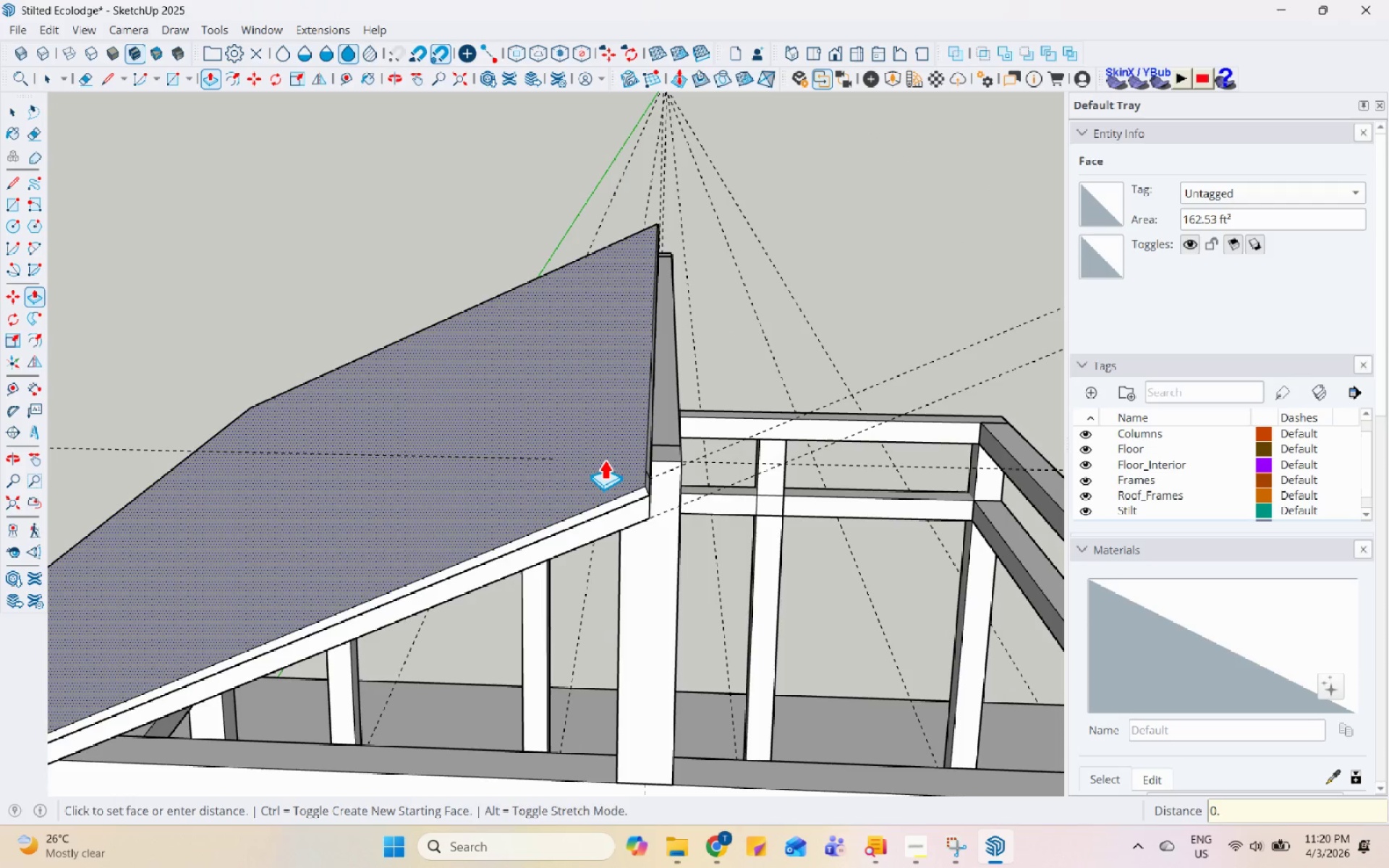 
key(Numpad0)
 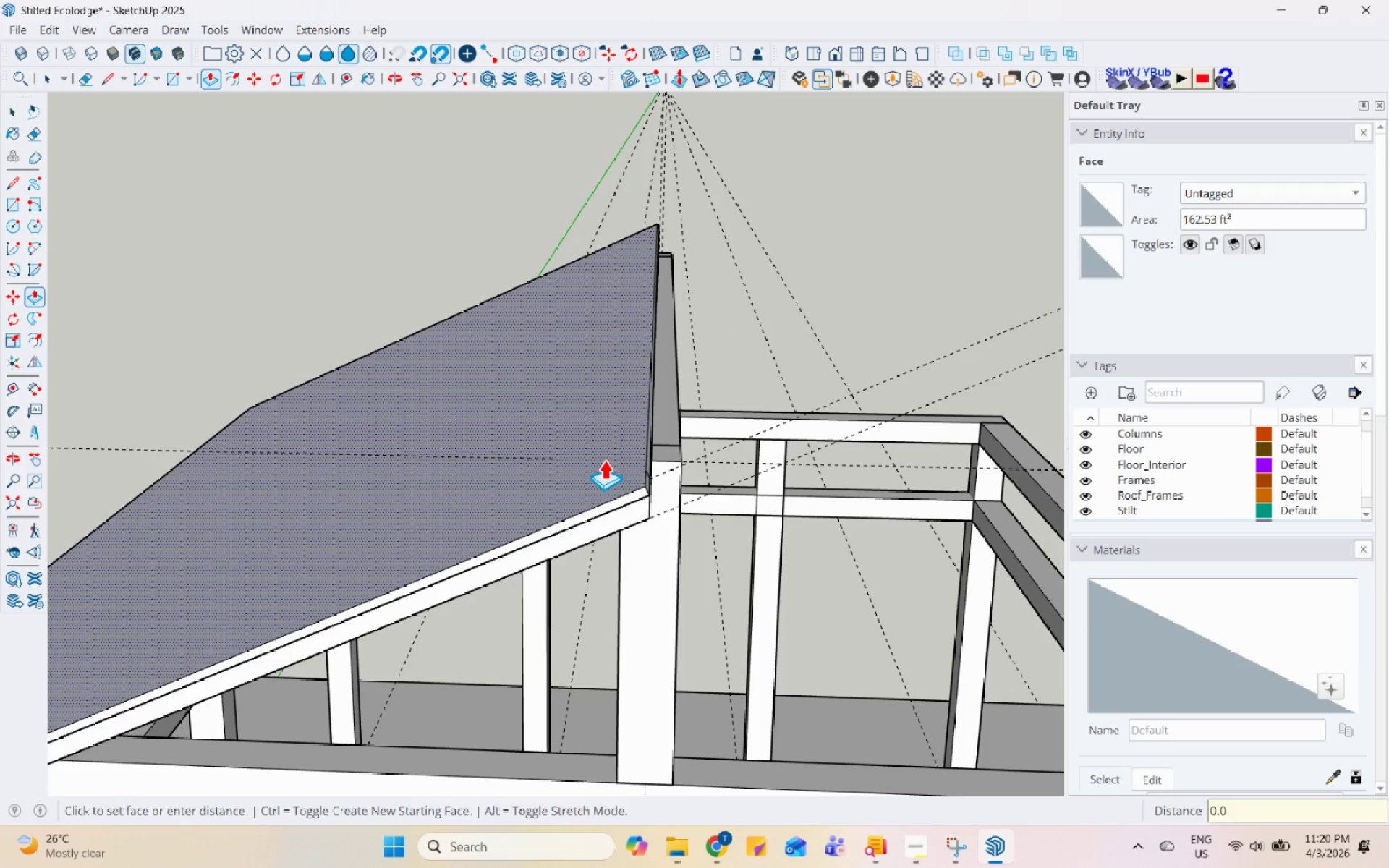 
key(Numpad5)
 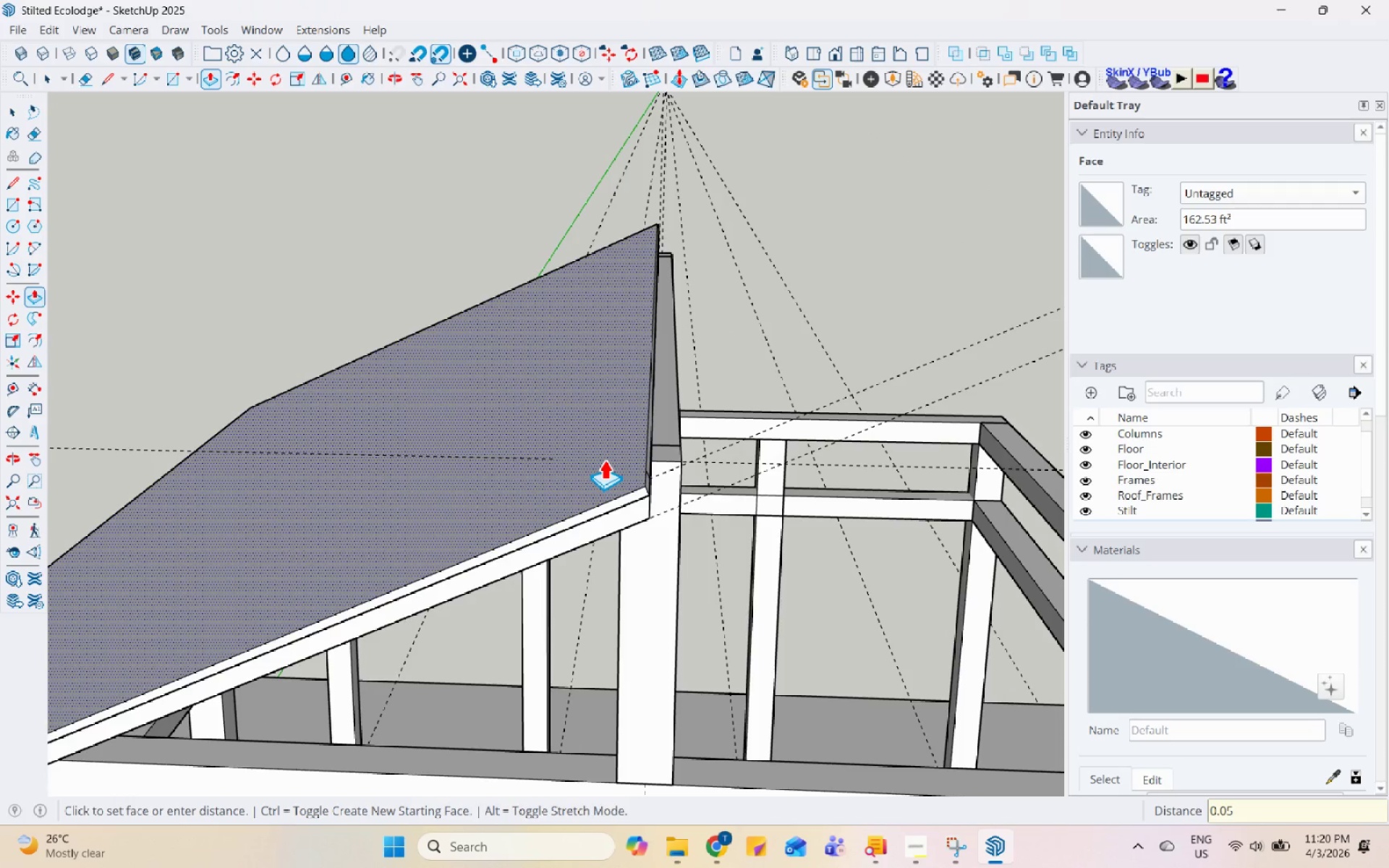 
key(Enter)
 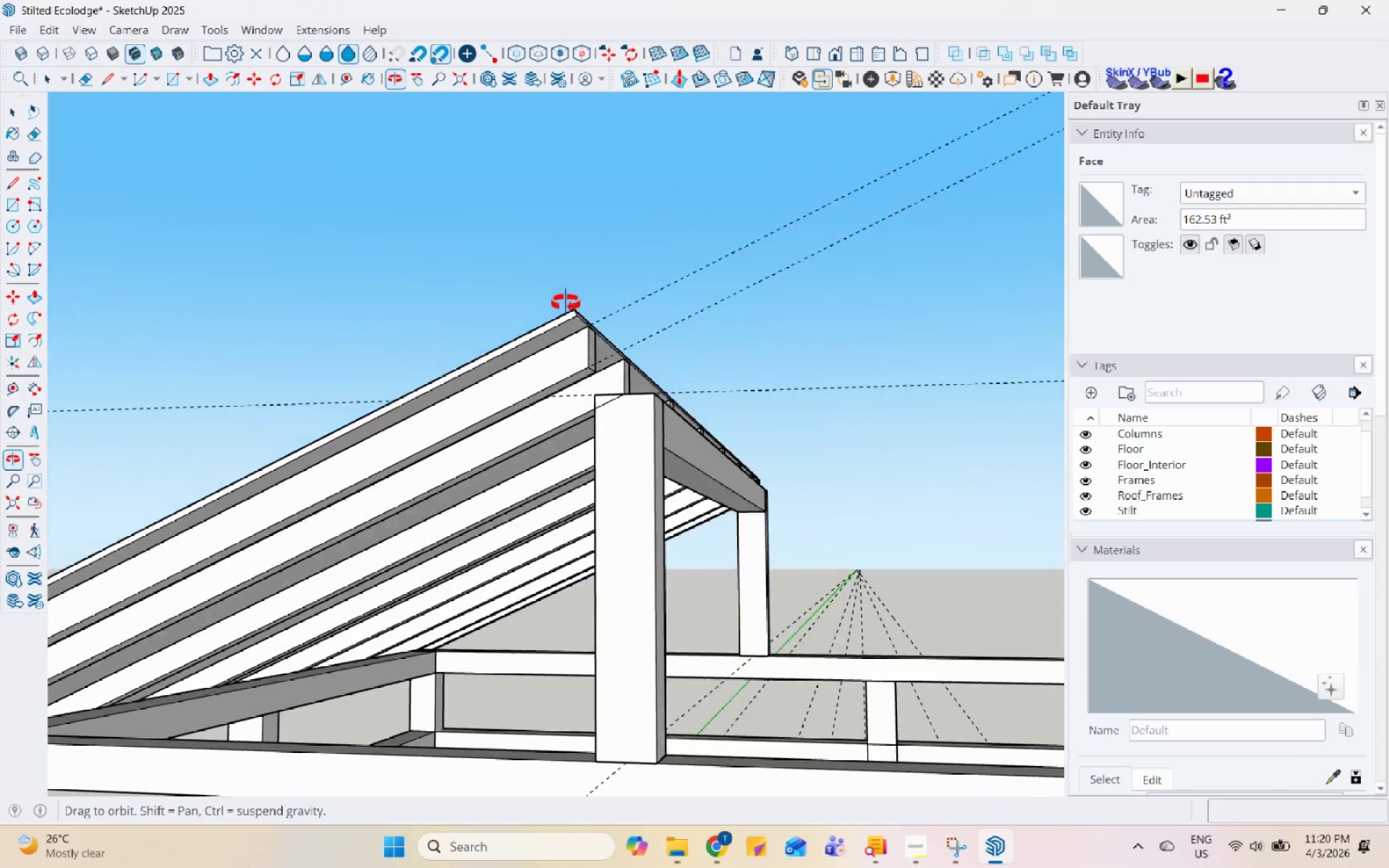 
scroll: coordinate [627, 373], scroll_direction: up, amount: 7.0
 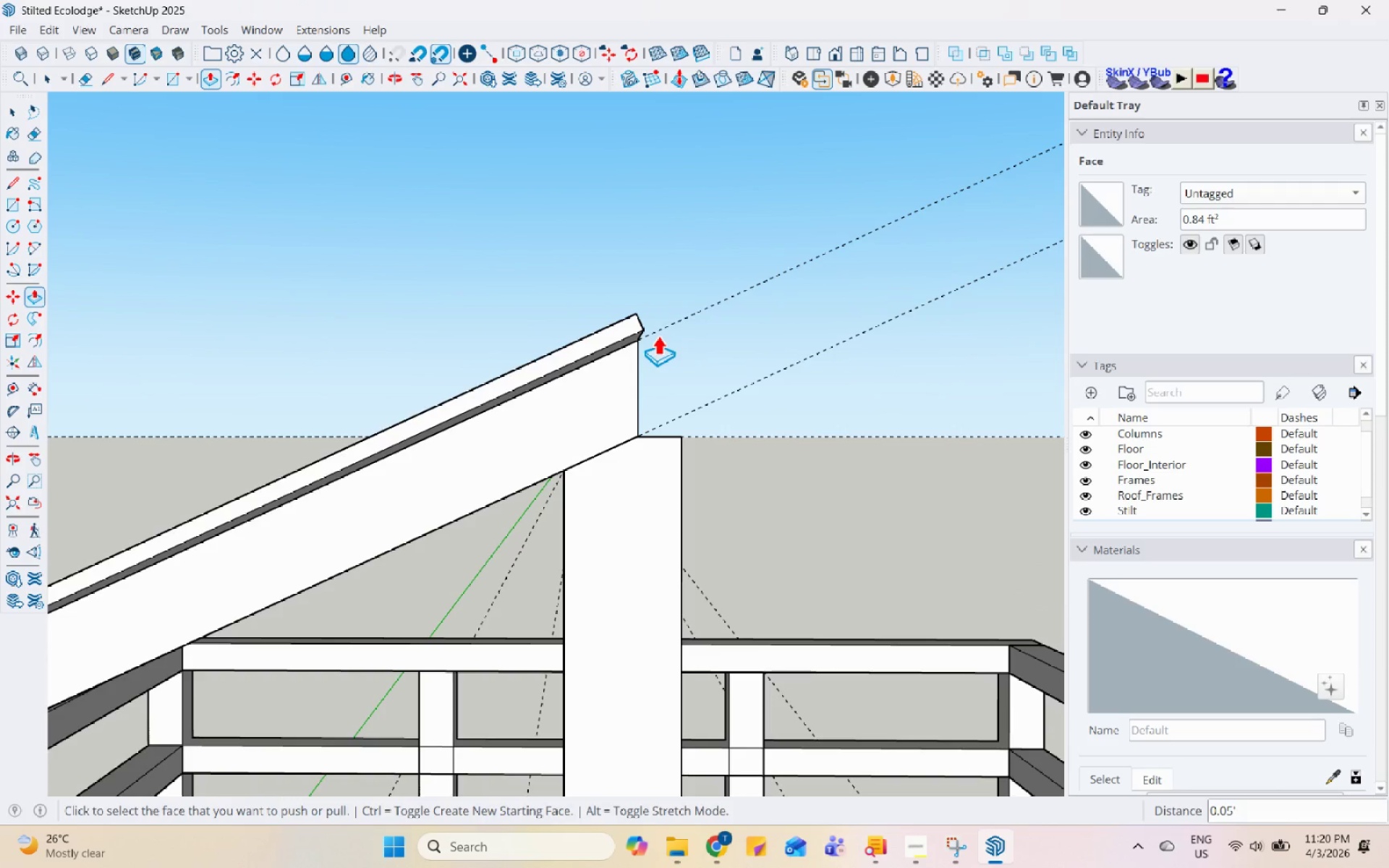 
key(L)
 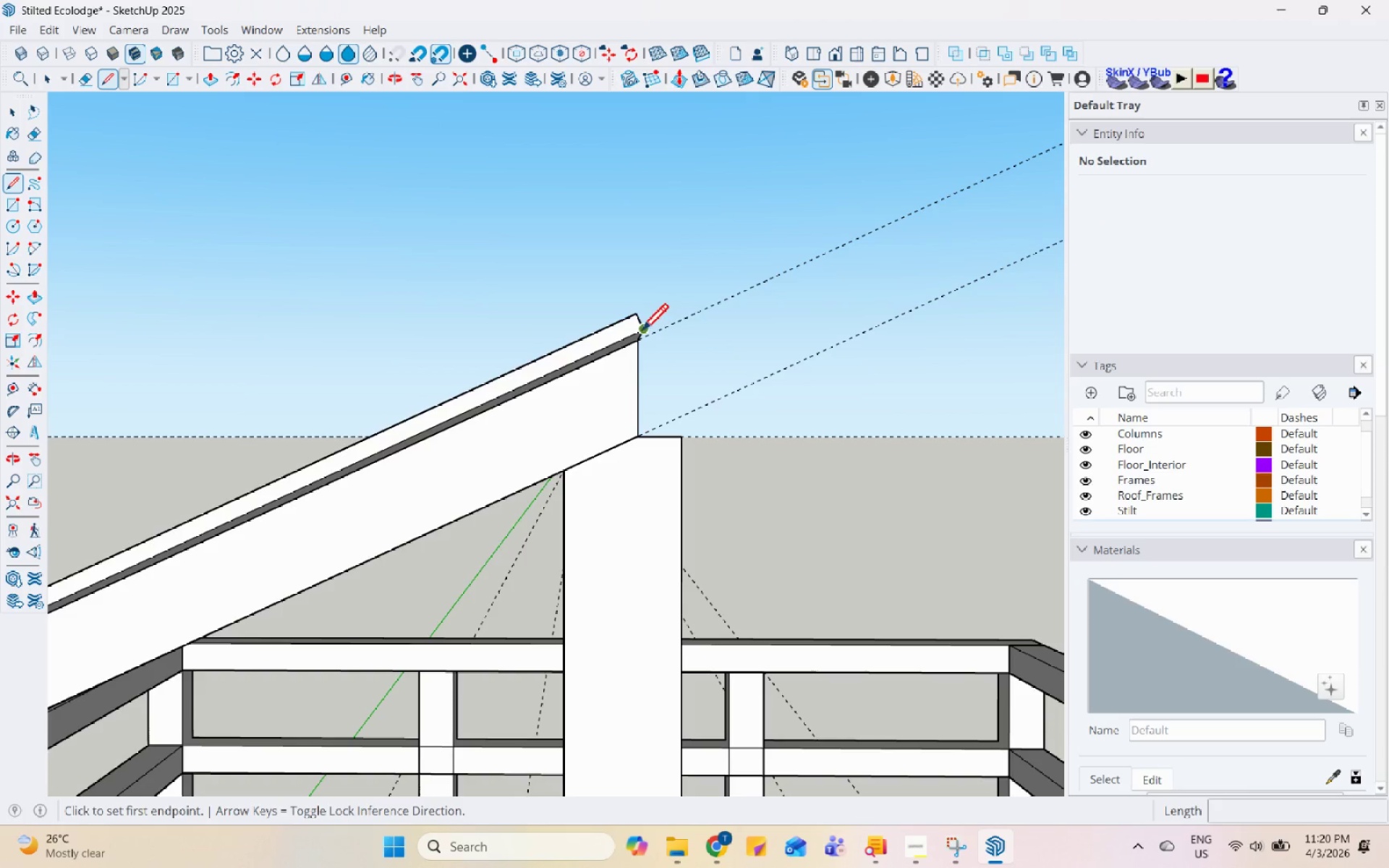 
left_click([641, 333])
 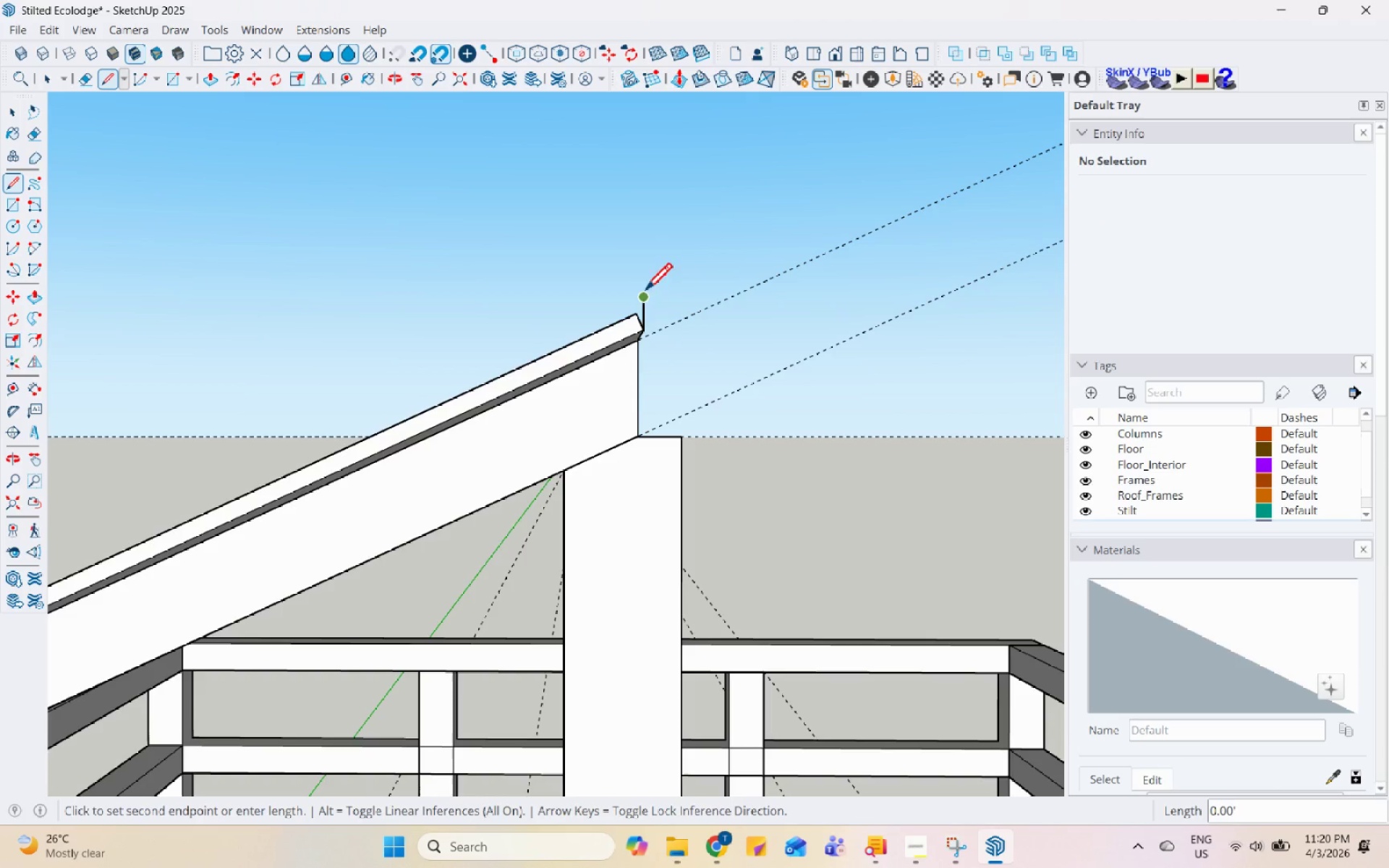 
key(Escape)
 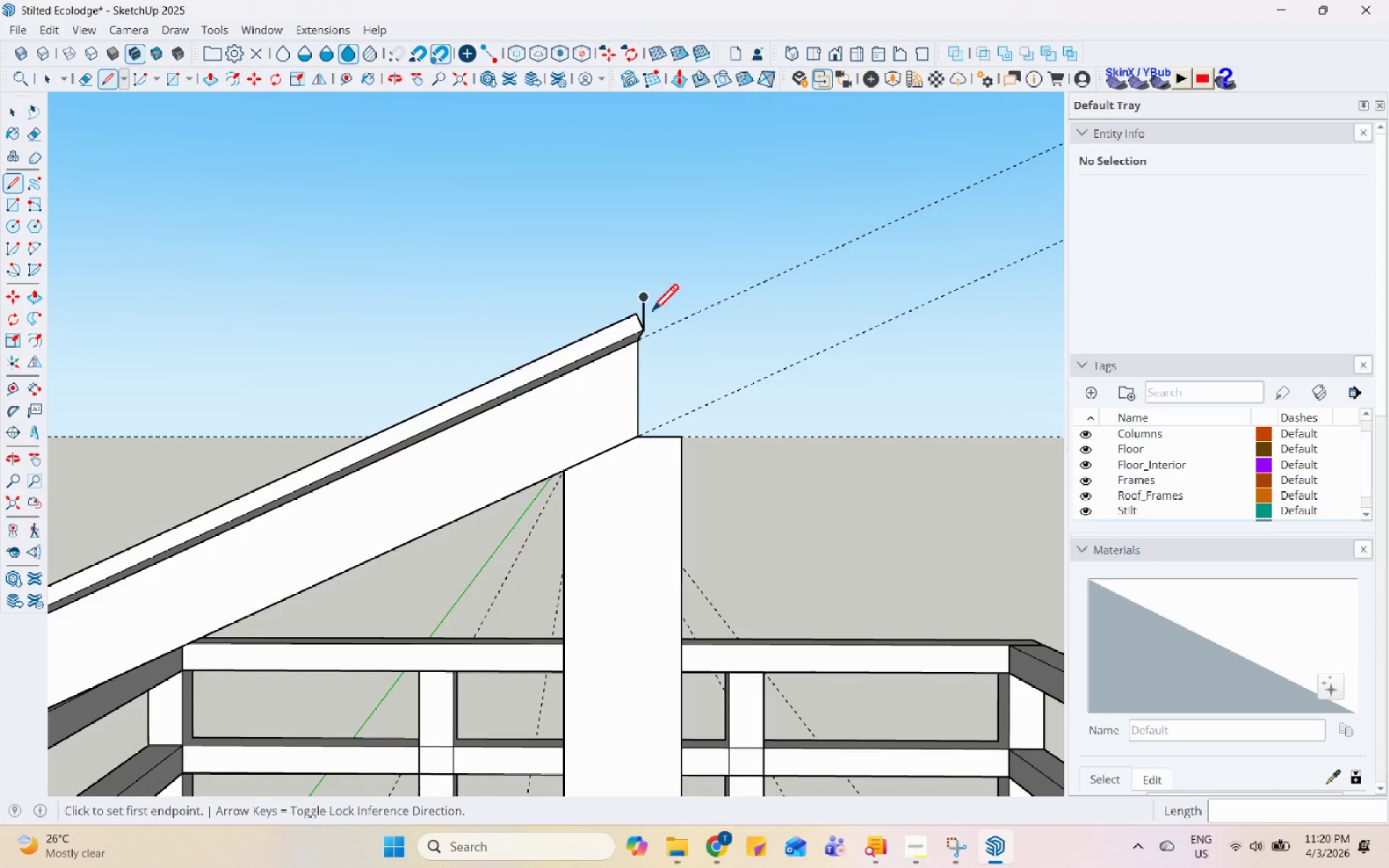 
key(Escape)
 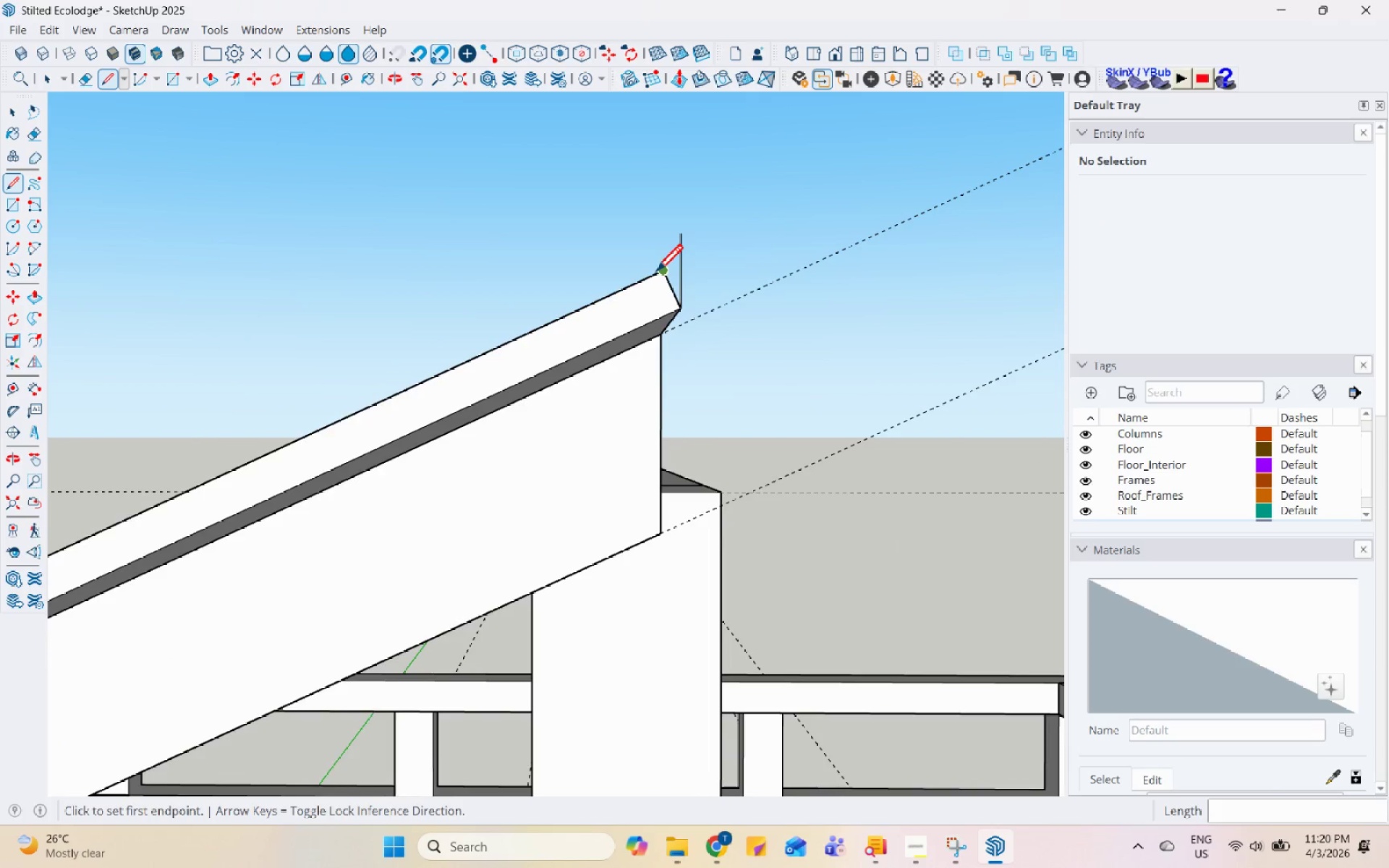 
scroll: coordinate [654, 276], scroll_direction: up, amount: 29.0
 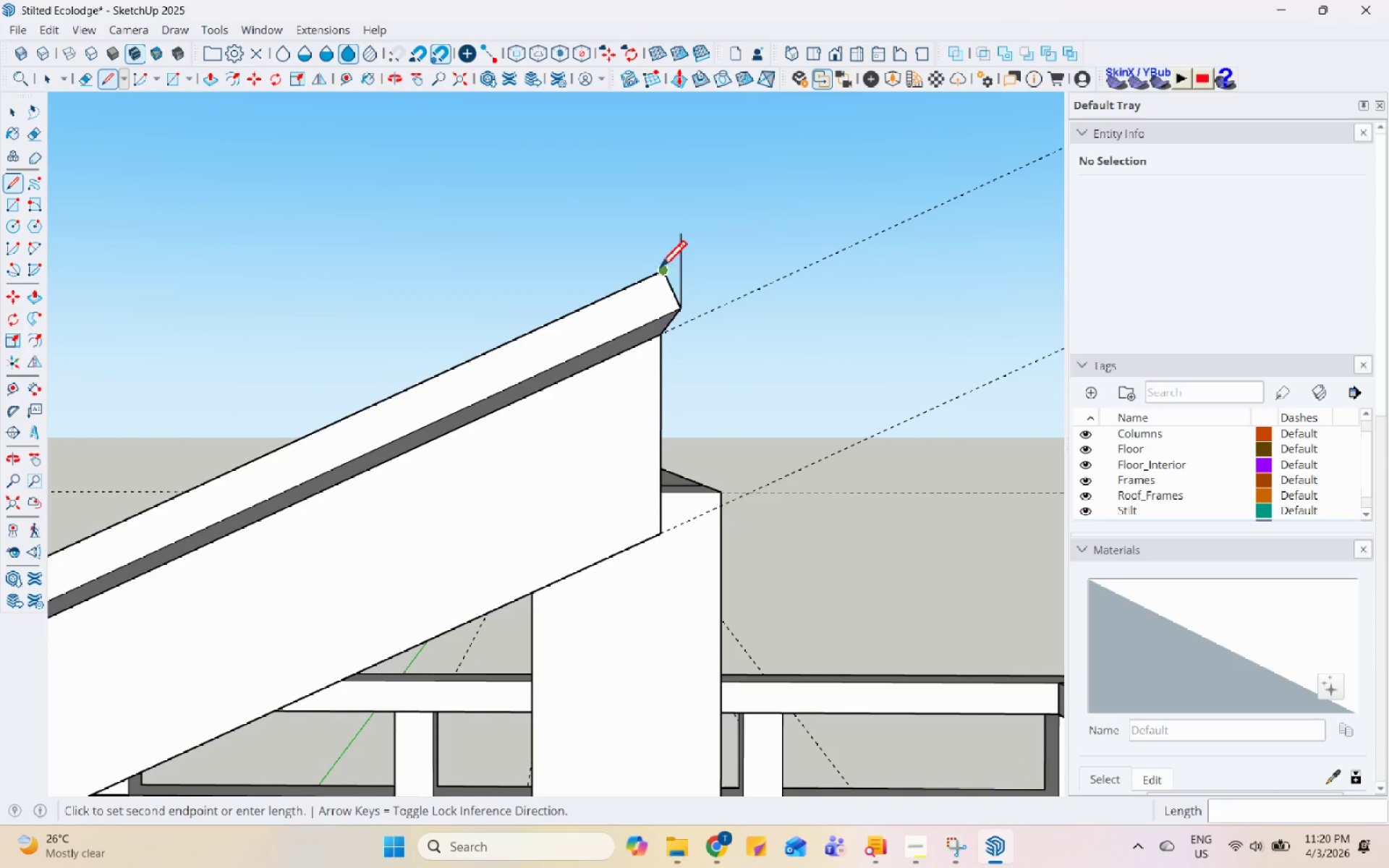 
left_click([686, 269])
 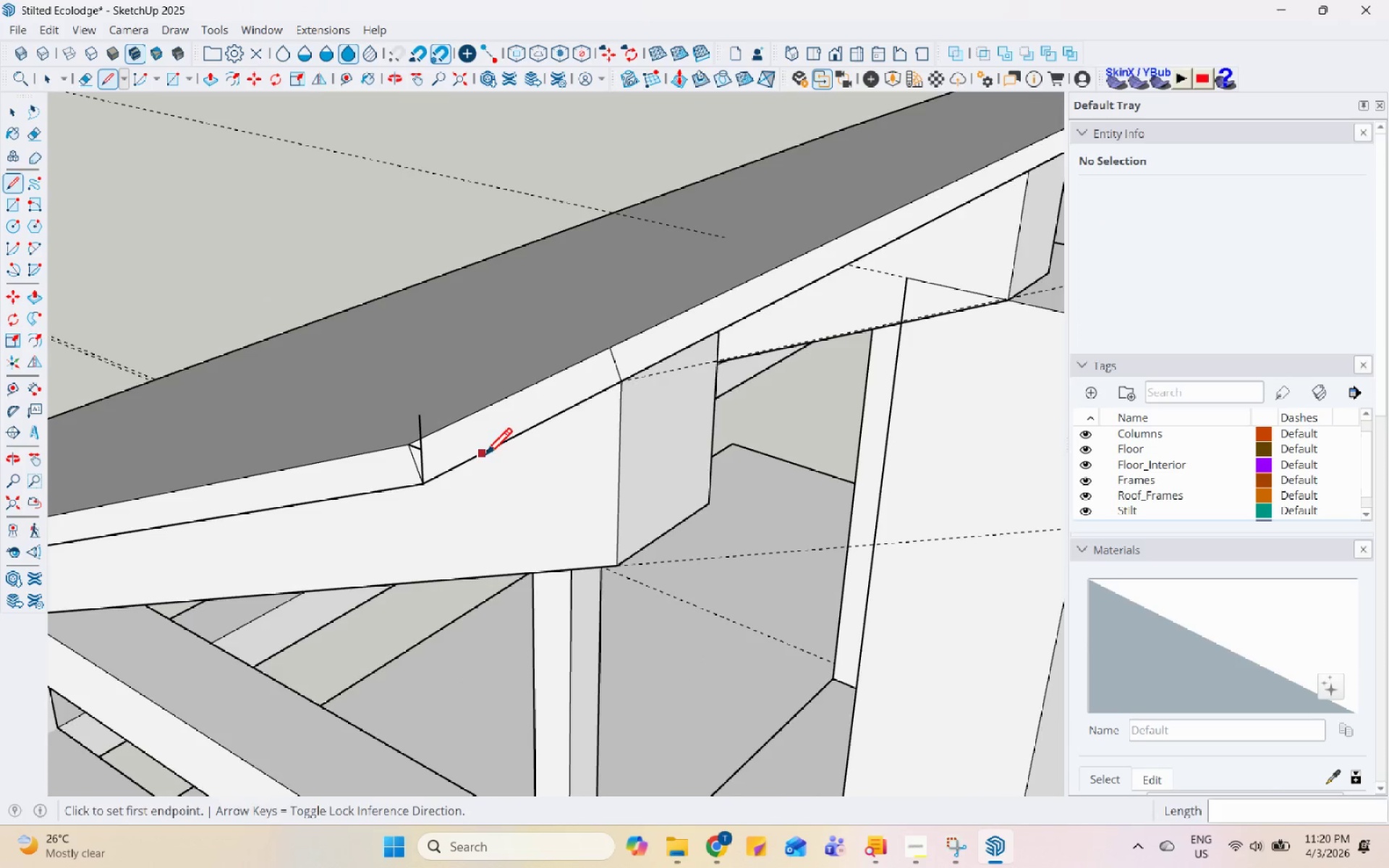 
key(Space)
 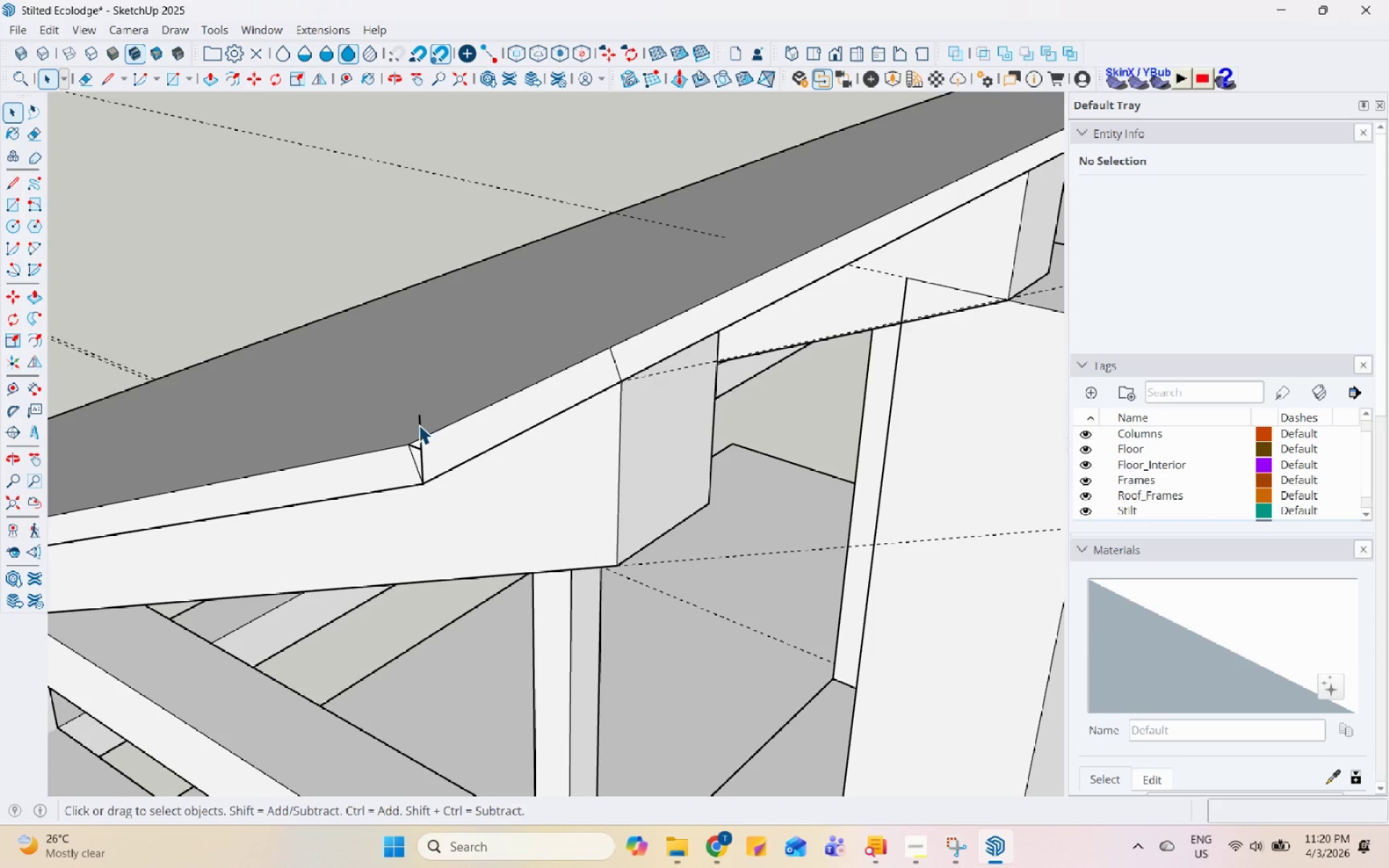 
right_click([422, 425])
 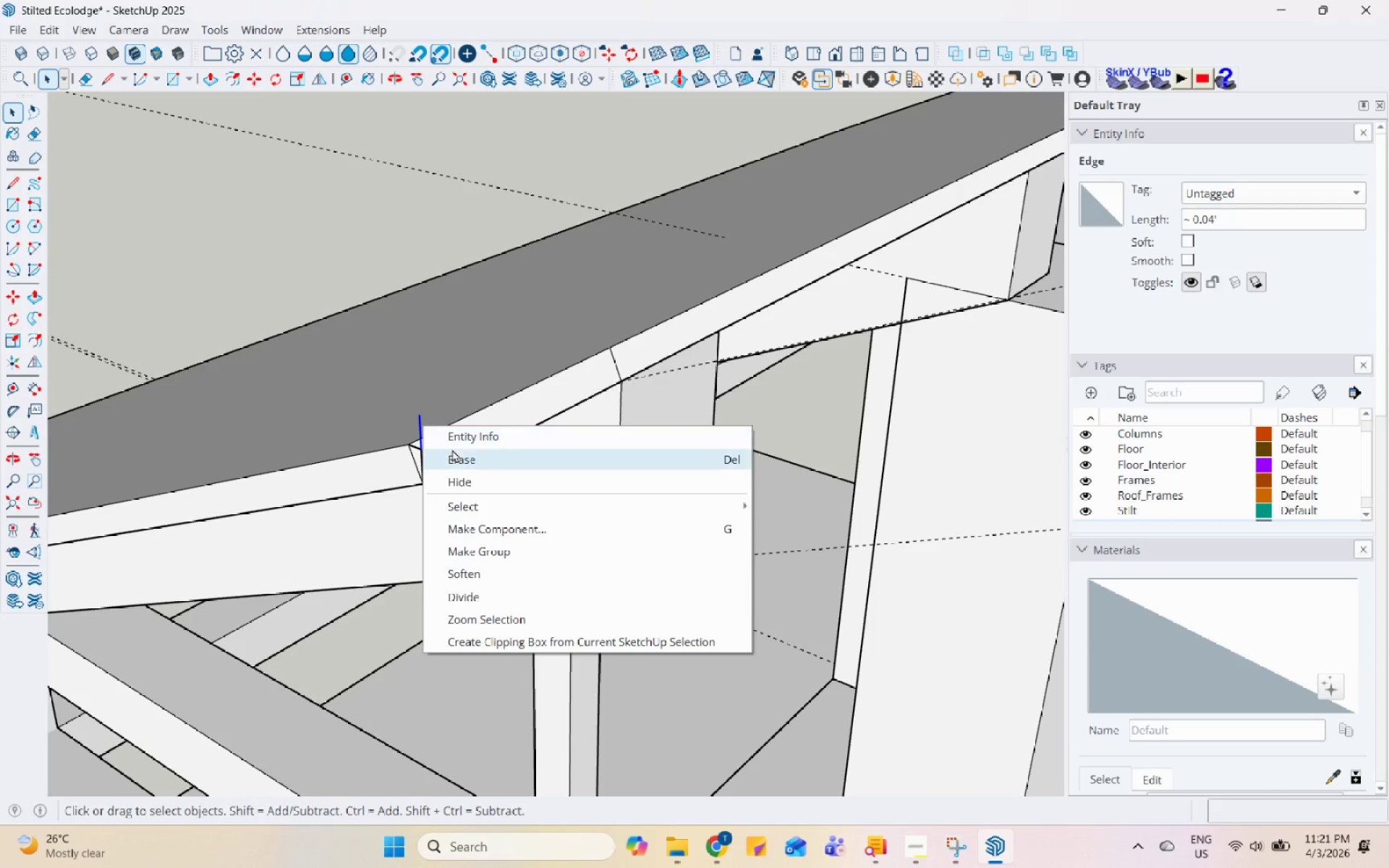 
left_click([455, 456])
 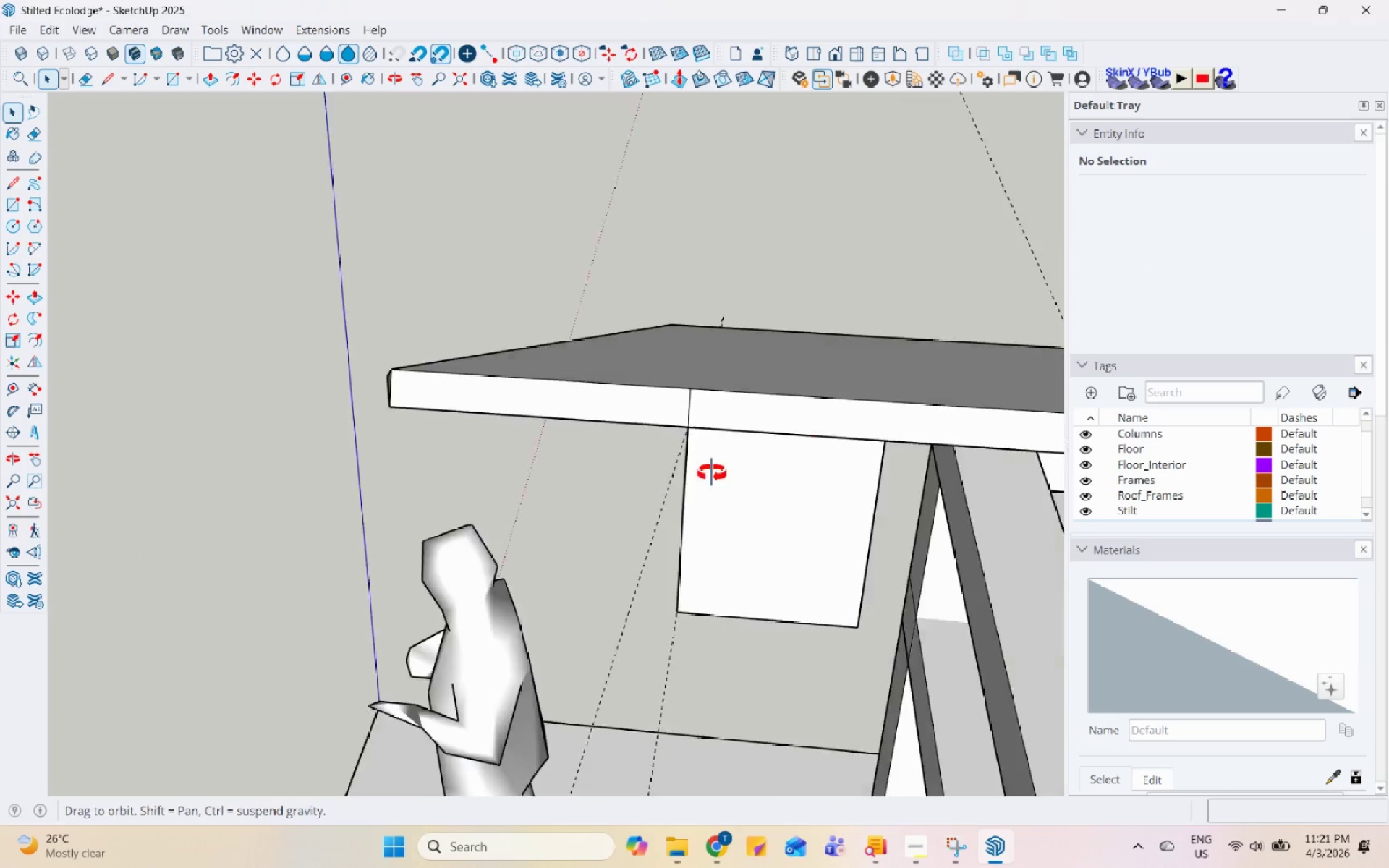 
scroll: coordinate [425, 354], scroll_direction: up, amount: 1.0
 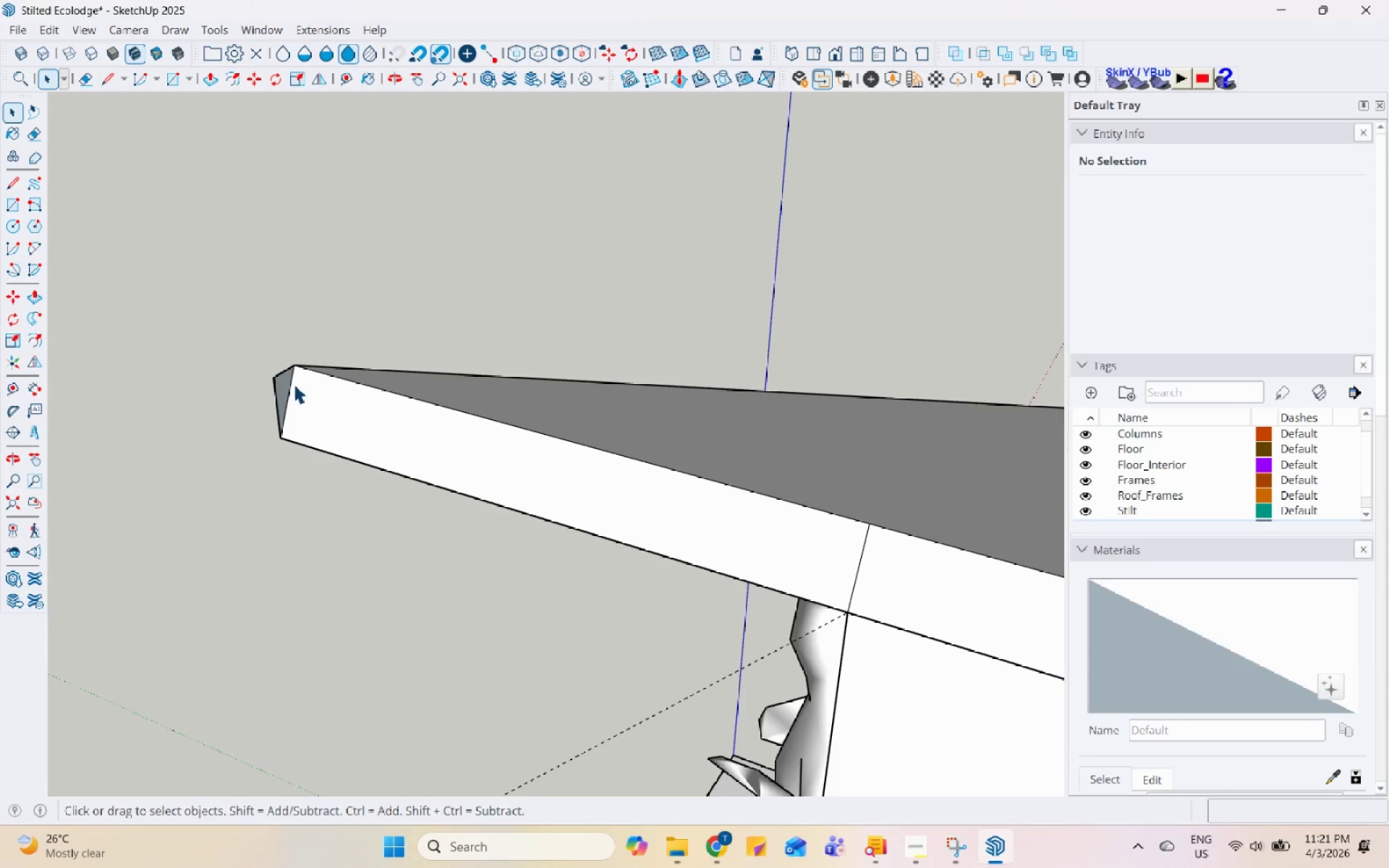 
left_click([284, 383])
 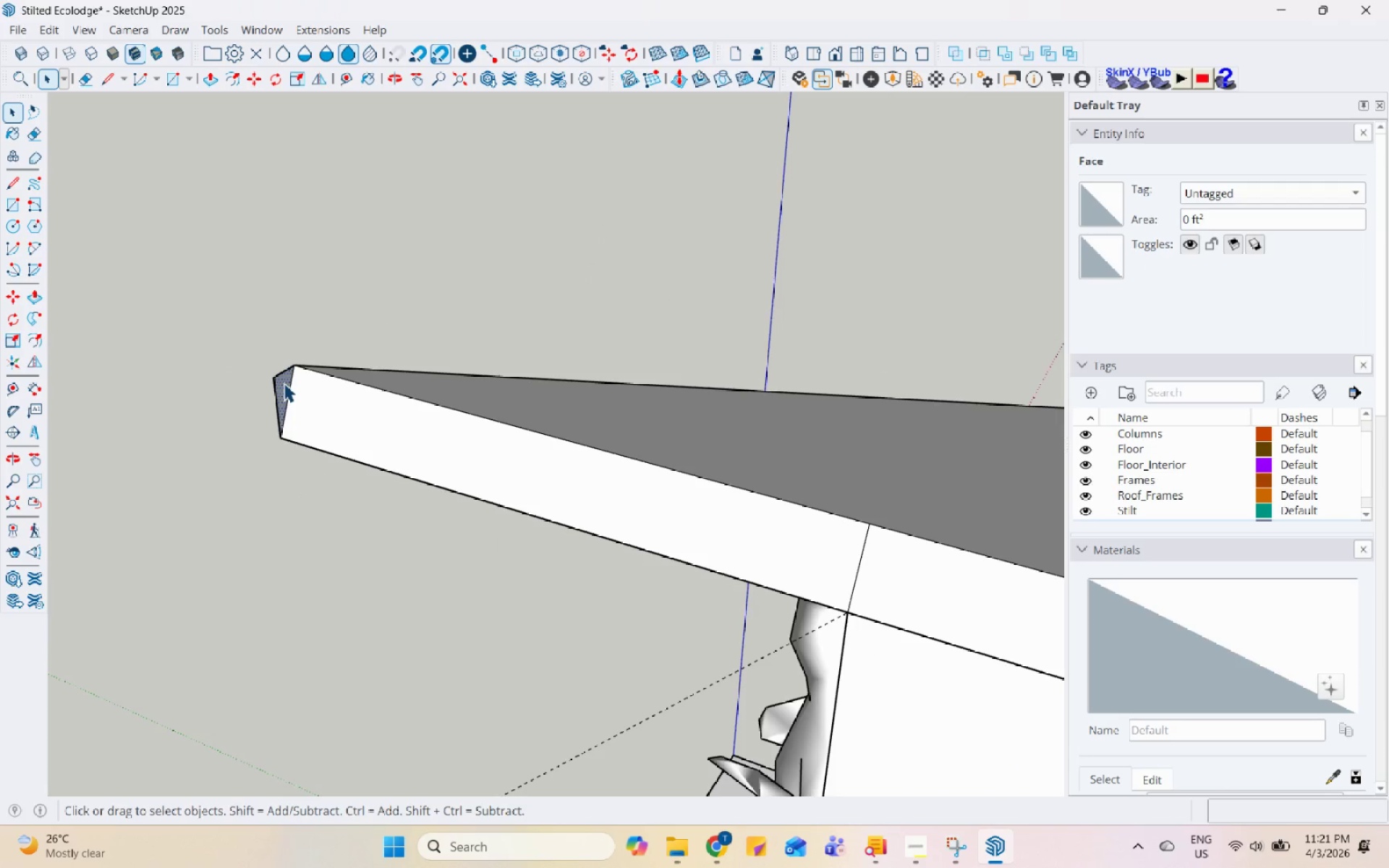 
key(P)
 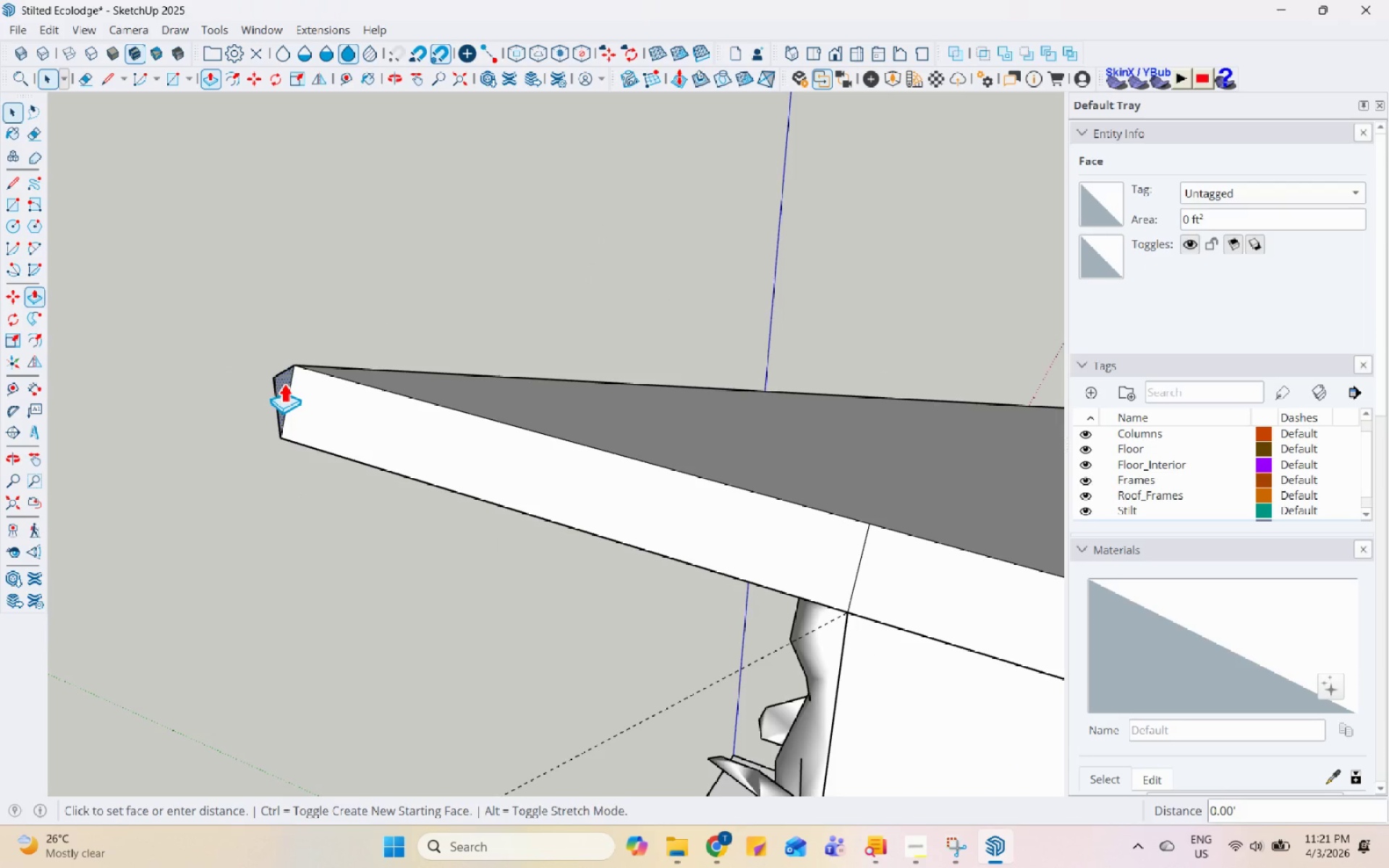 
left_click([284, 383])
 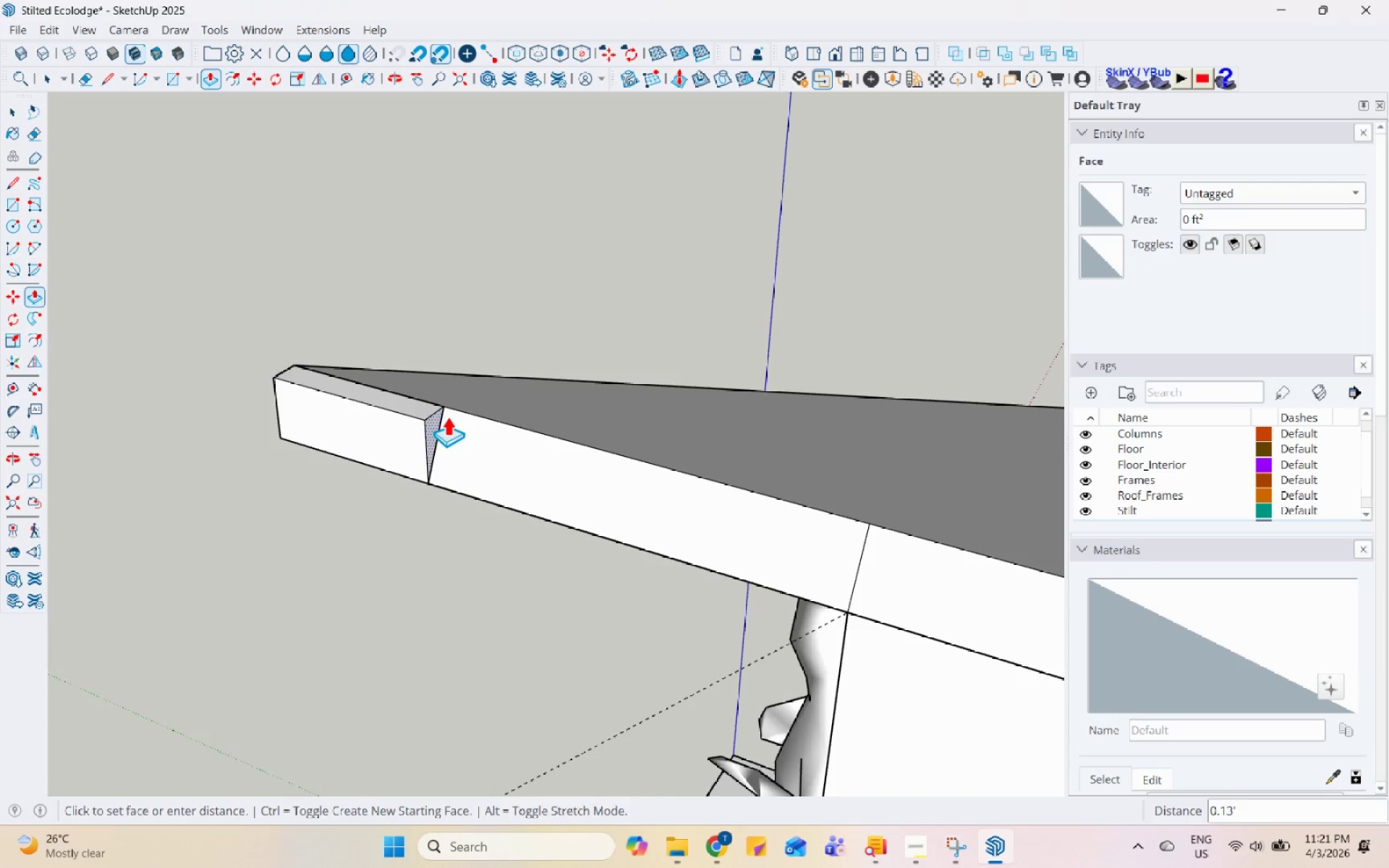 
scroll: coordinate [618, 360], scroll_direction: down, amount: 25.0
 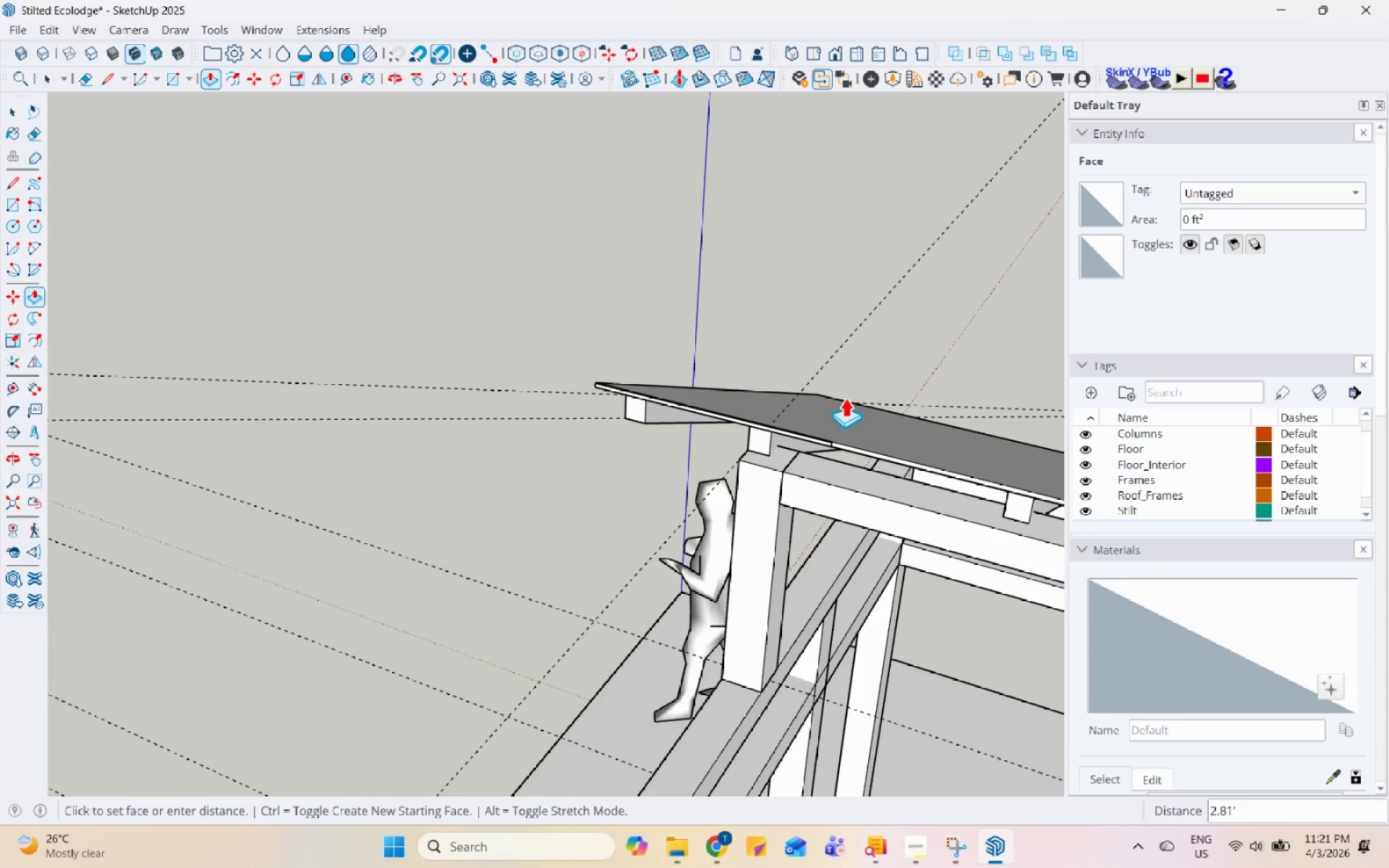 
left_click([854, 403])
 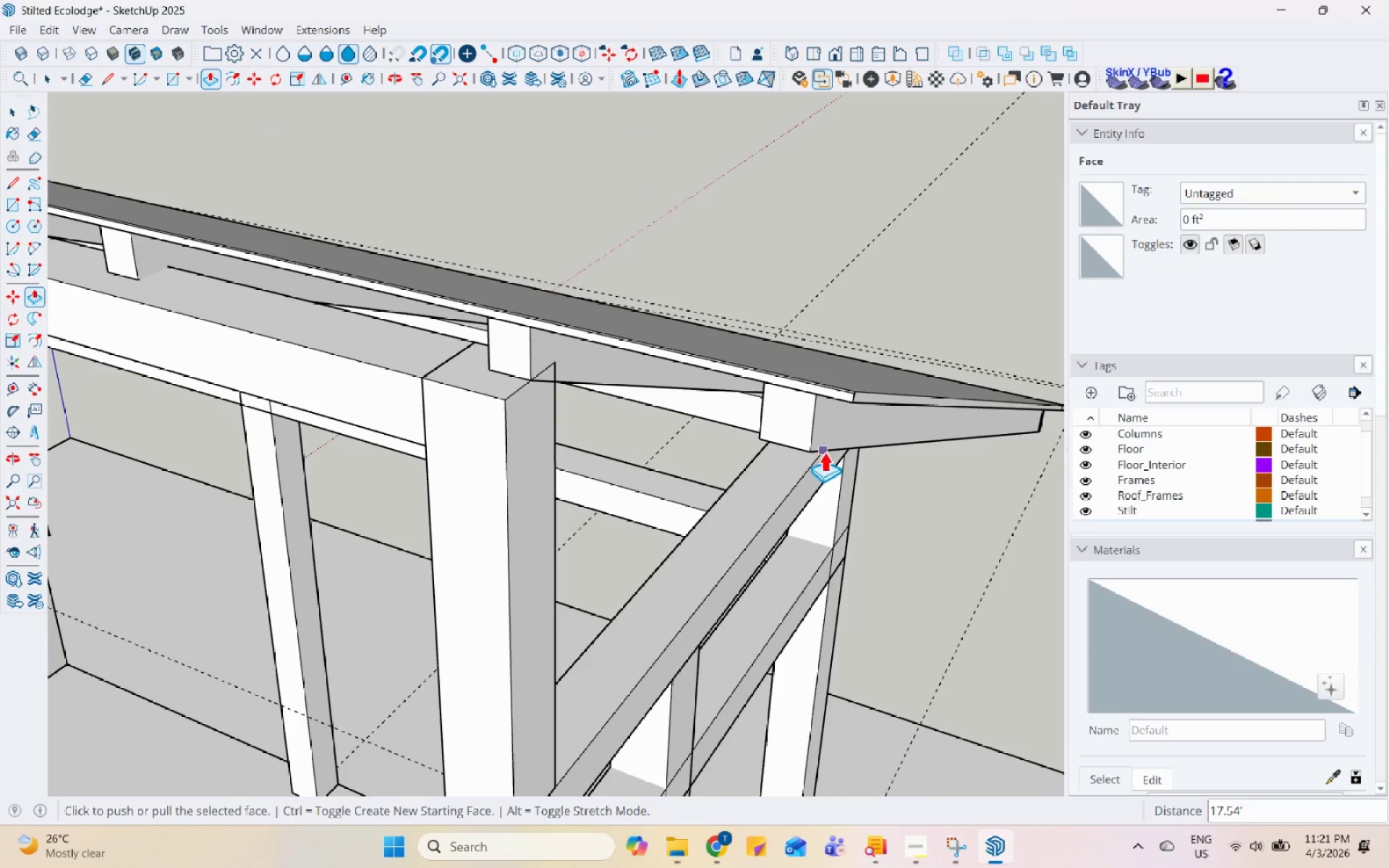 
scroll: coordinate [852, 406], scroll_direction: up, amount: 8.0
 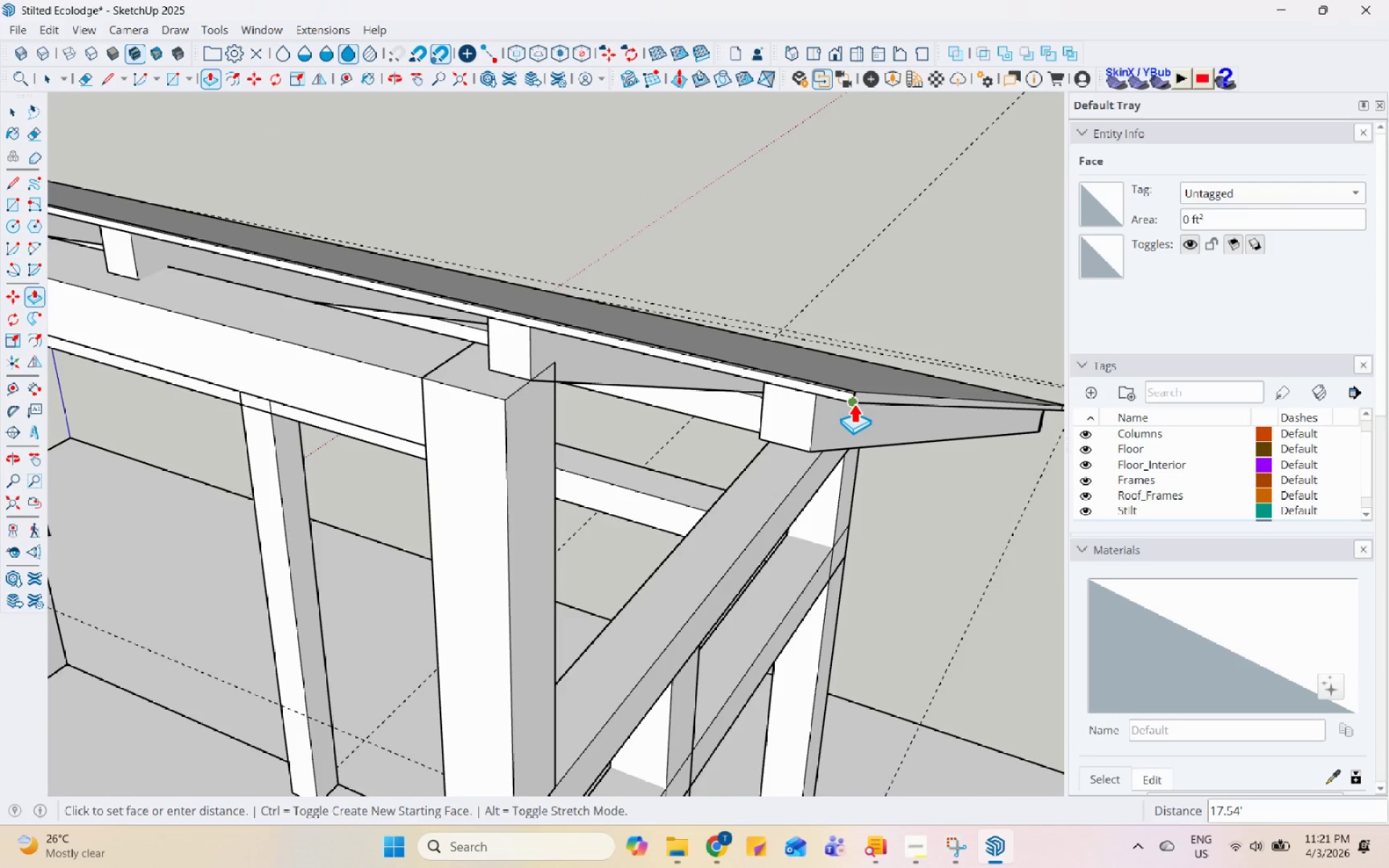 
scroll: coordinate [784, 380], scroll_direction: down, amount: 7.0
 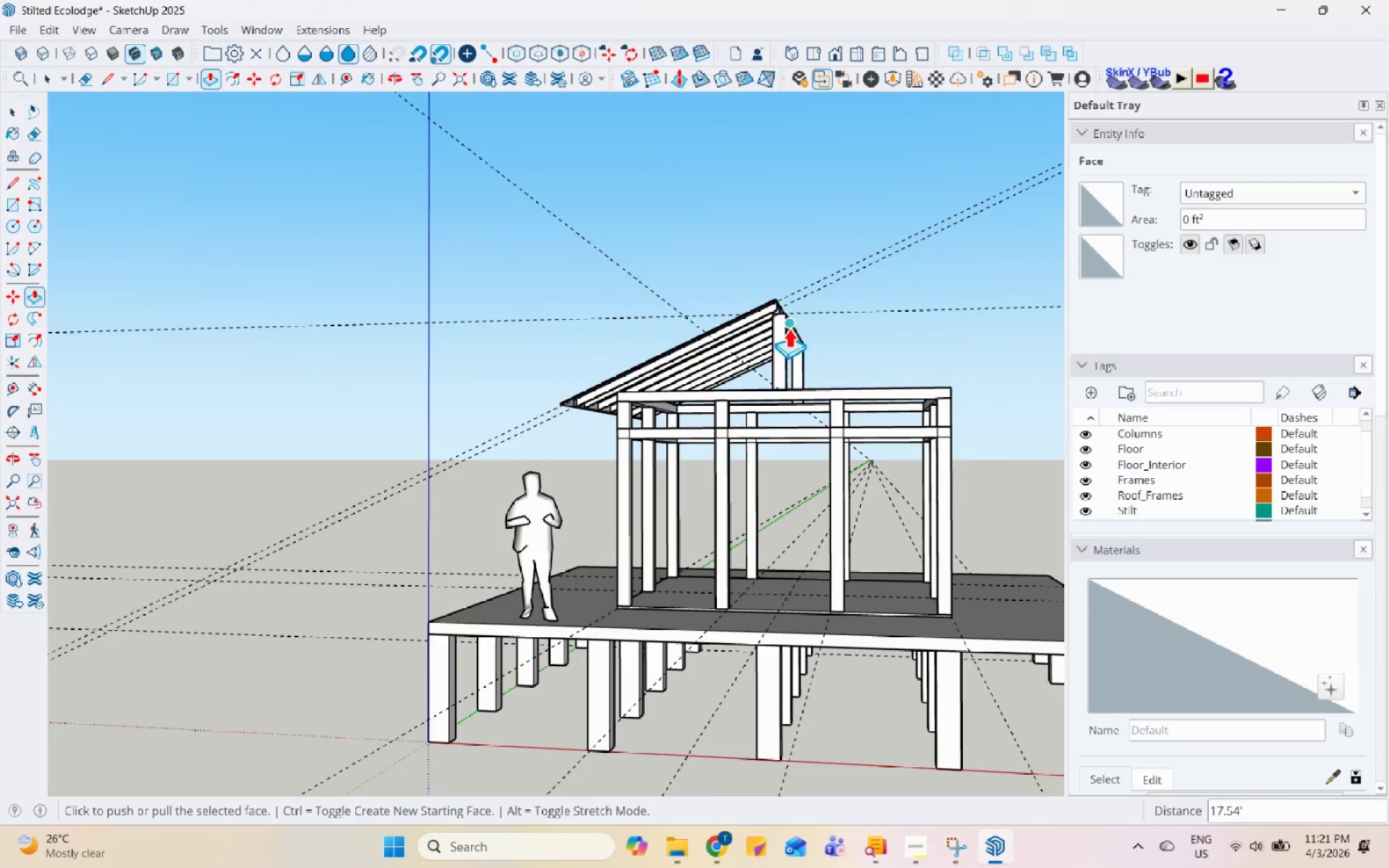 
scroll: coordinate [768, 308], scroll_direction: up, amount: 5.0
 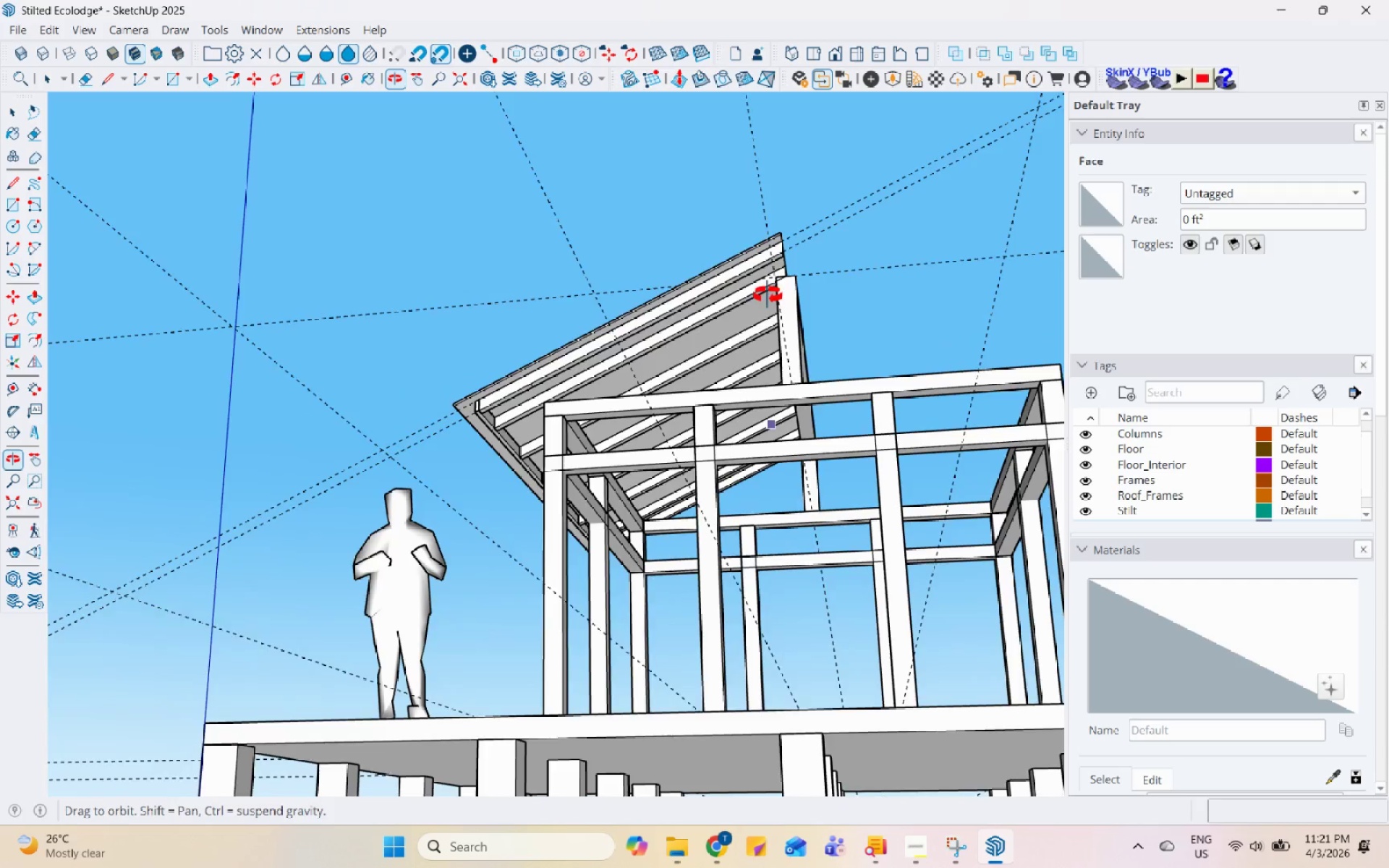 
key(Space)
 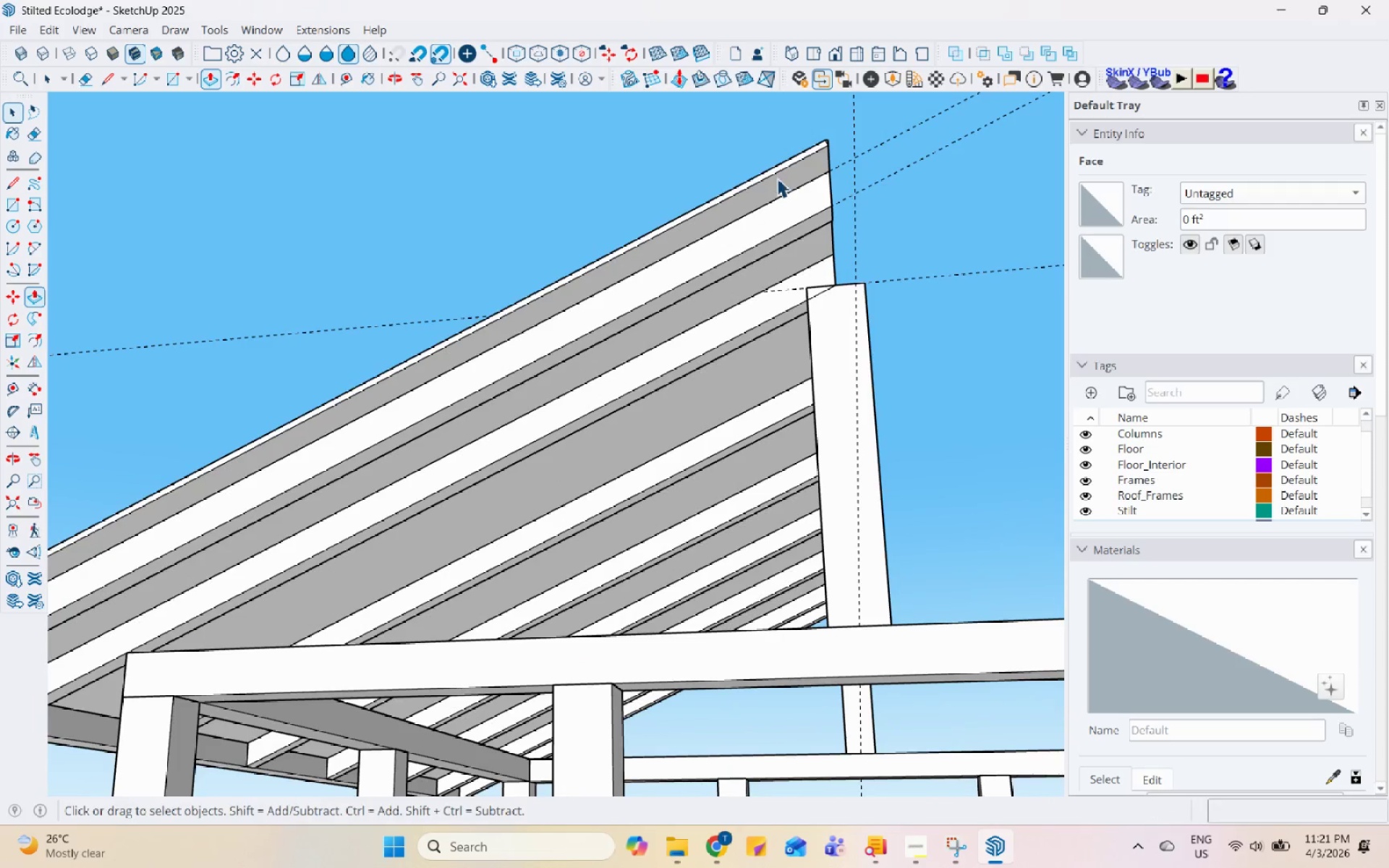 
left_click([777, 178])
 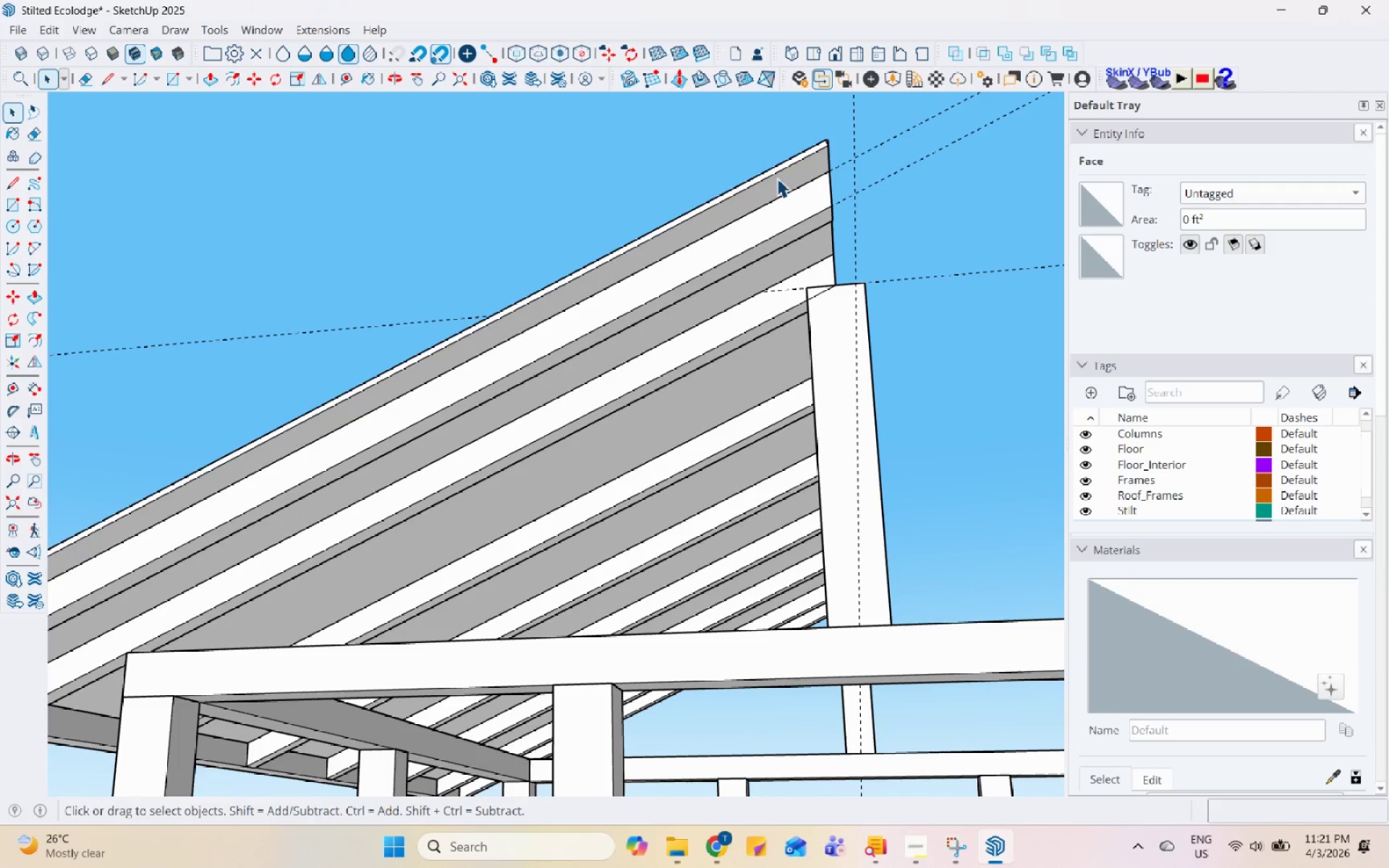 
scroll: coordinate [760, 223], scroll_direction: up, amount: 11.0
 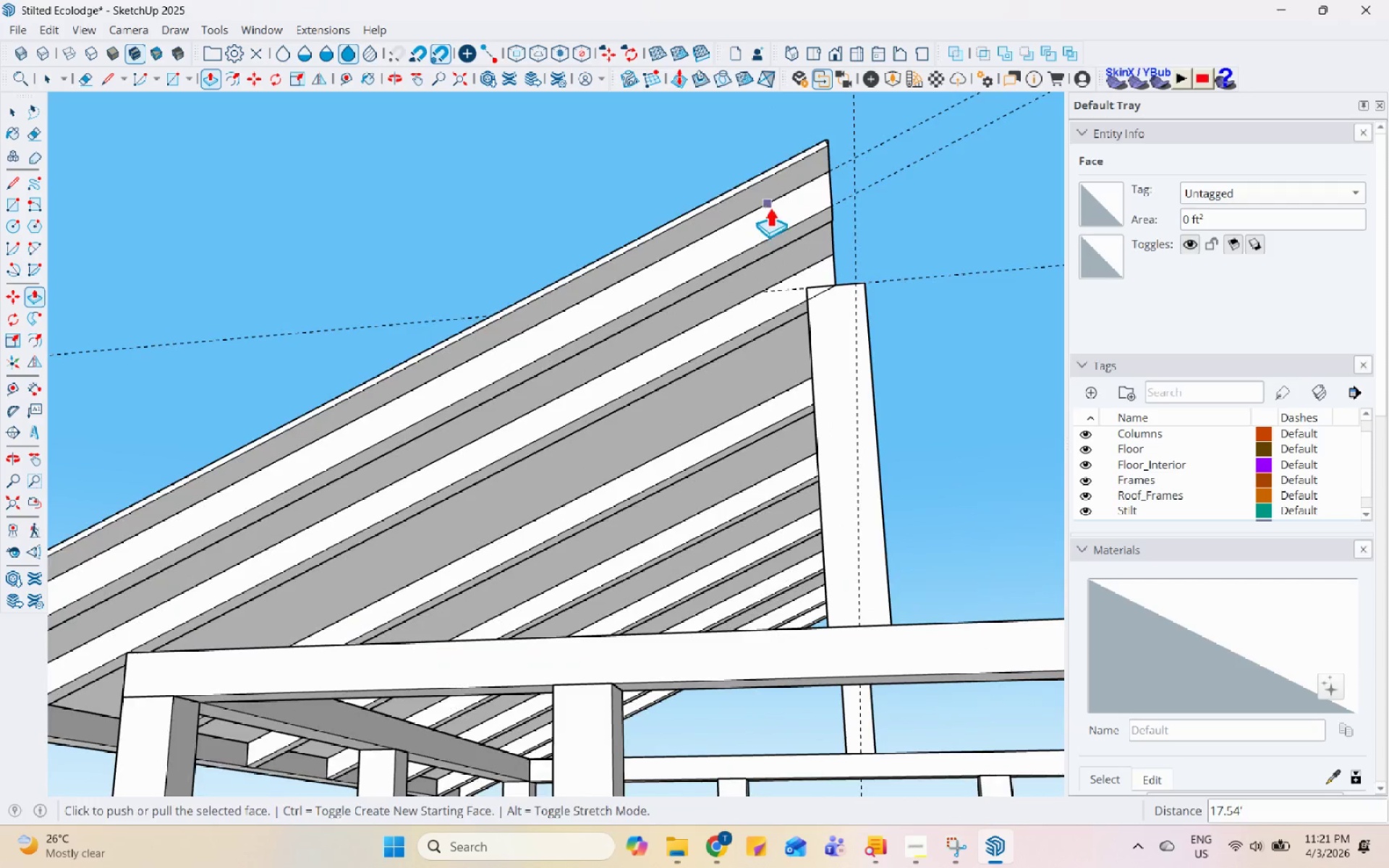 
double_click([777, 178])
 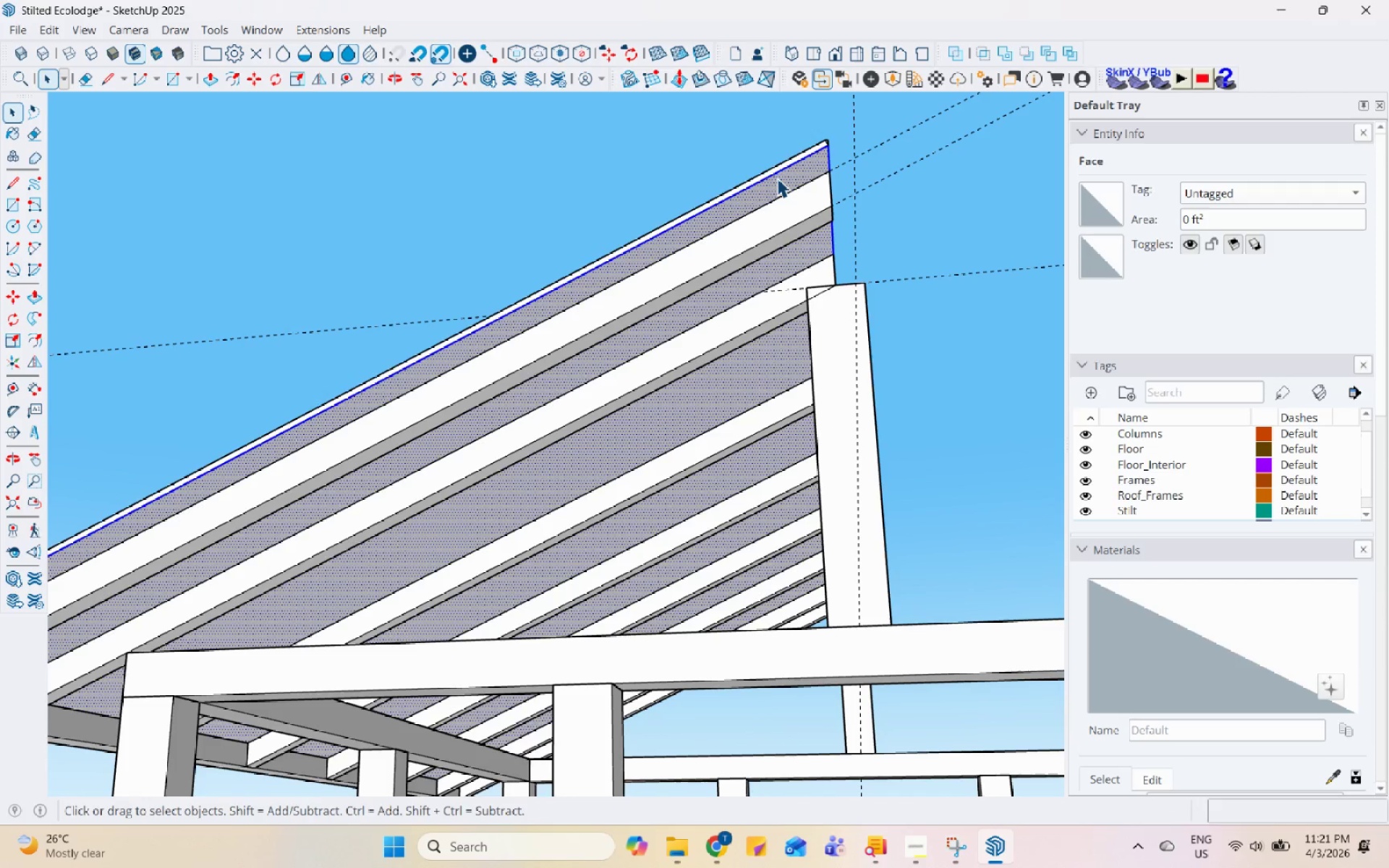 
triple_click([777, 178])
 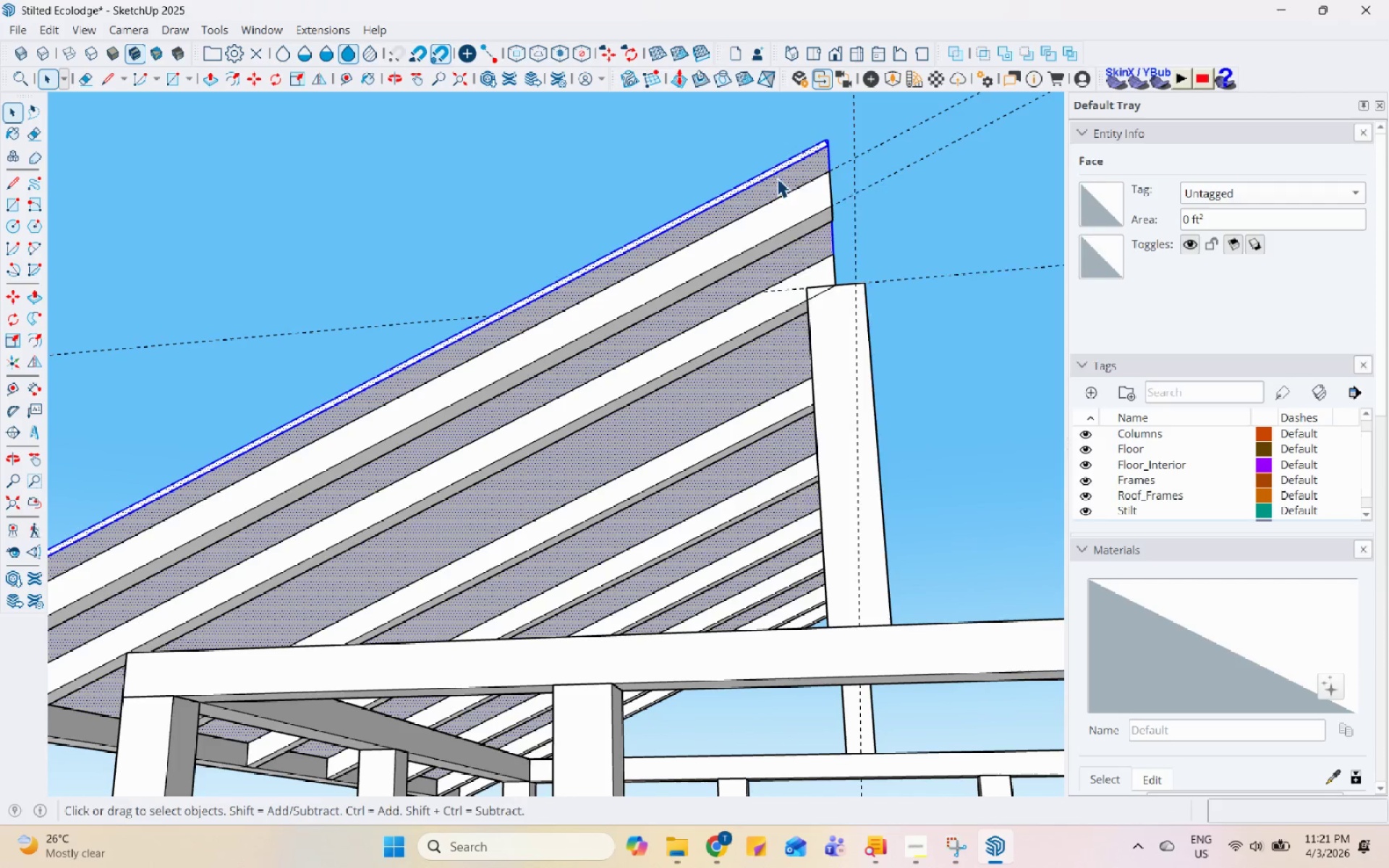 
right_click([777, 178])
 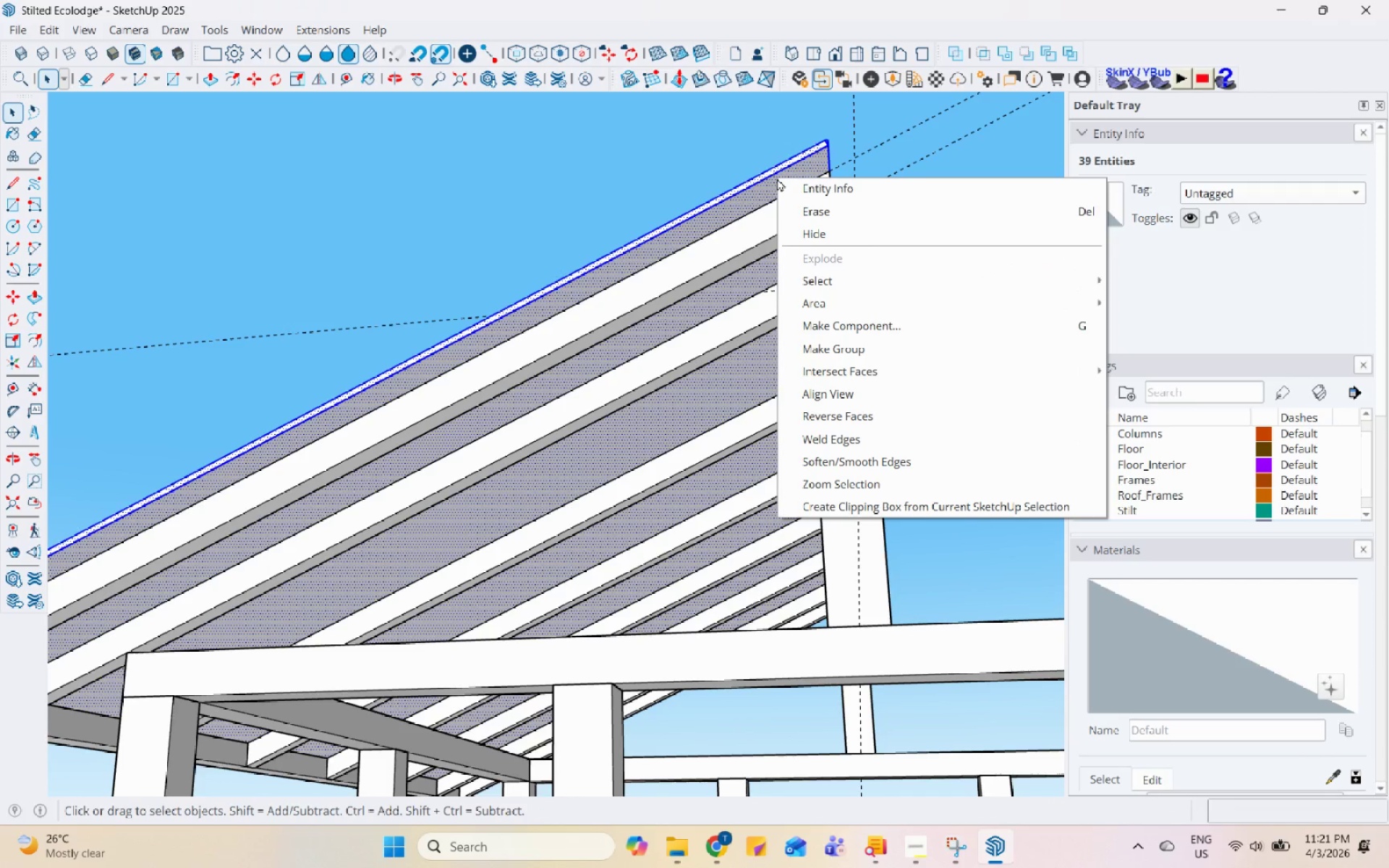 
scroll: coordinate [777, 178], scroll_direction: up, amount: 1.0
 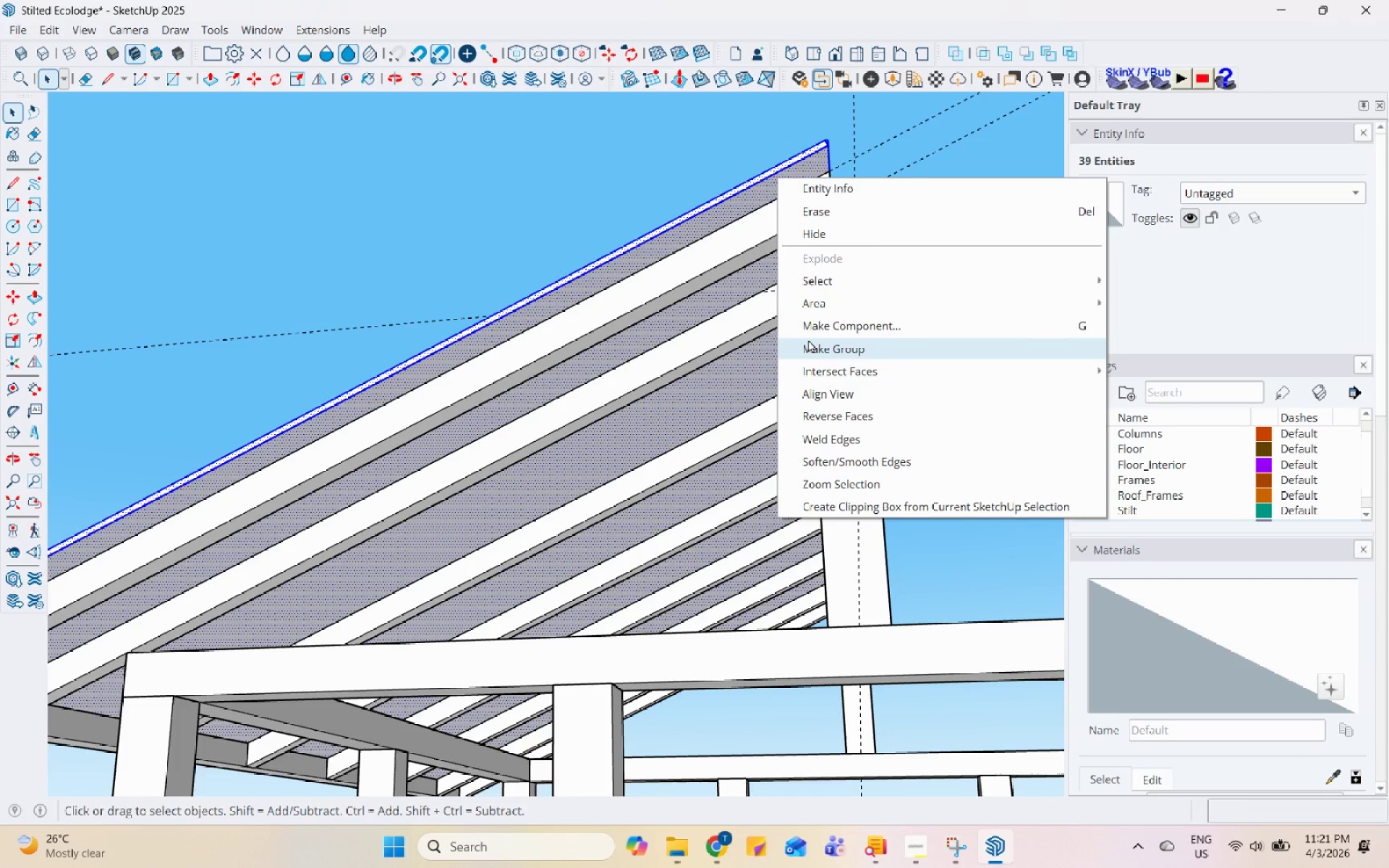 
left_click([809, 339])
 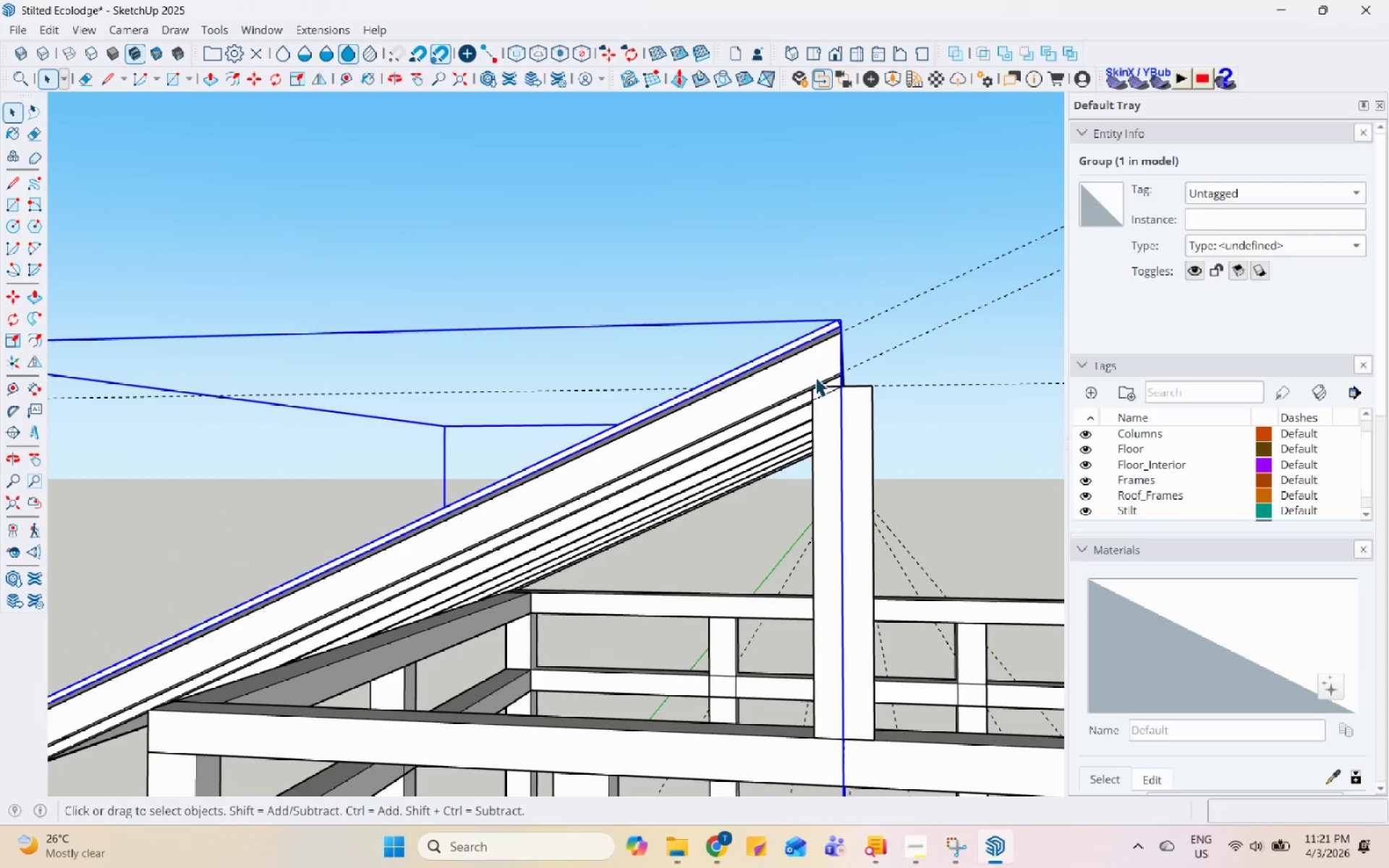 
scroll: coordinate [829, 333], scroll_direction: up, amount: 3.0
 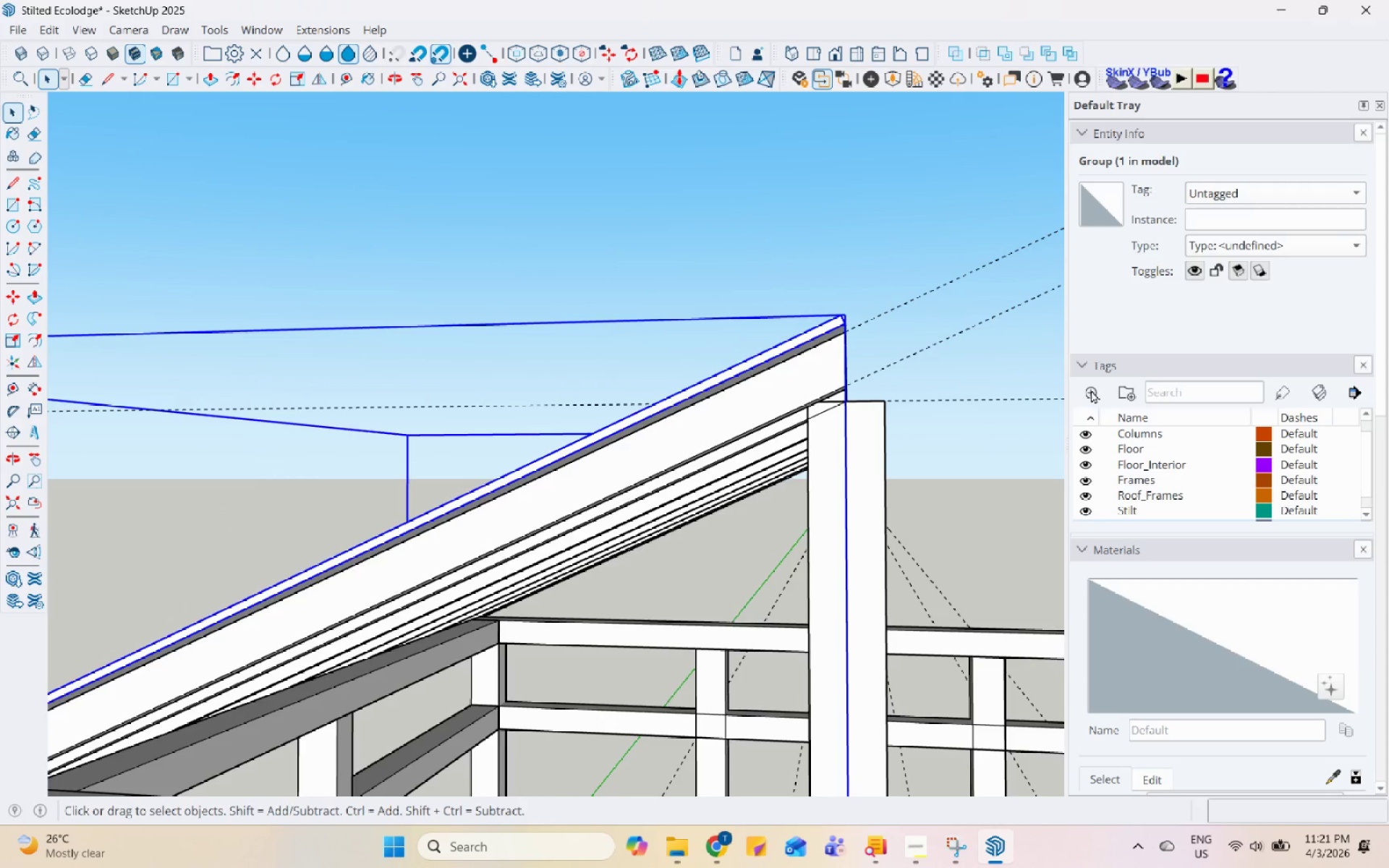 
left_click([1091, 390])
 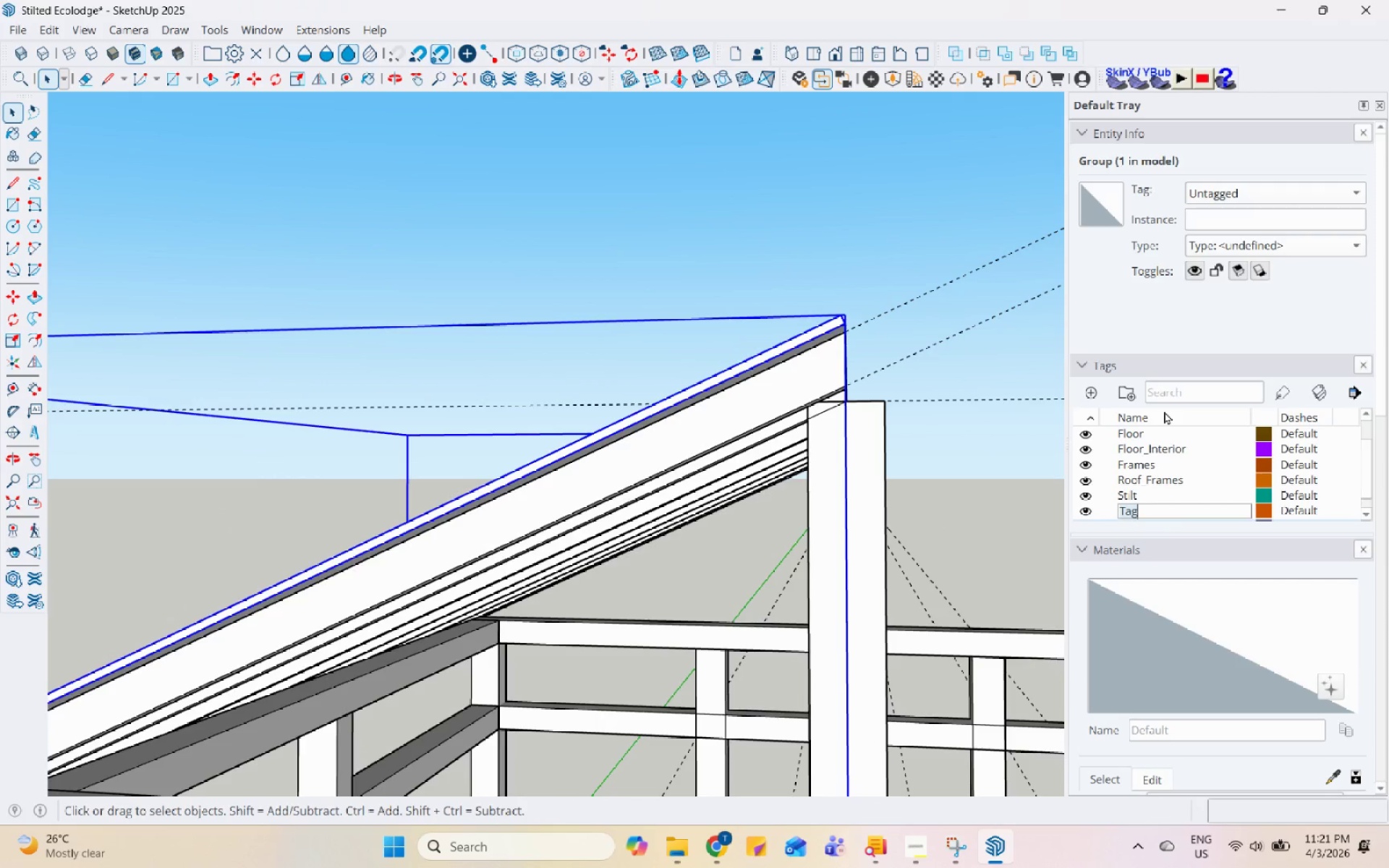 
type(Roof)
 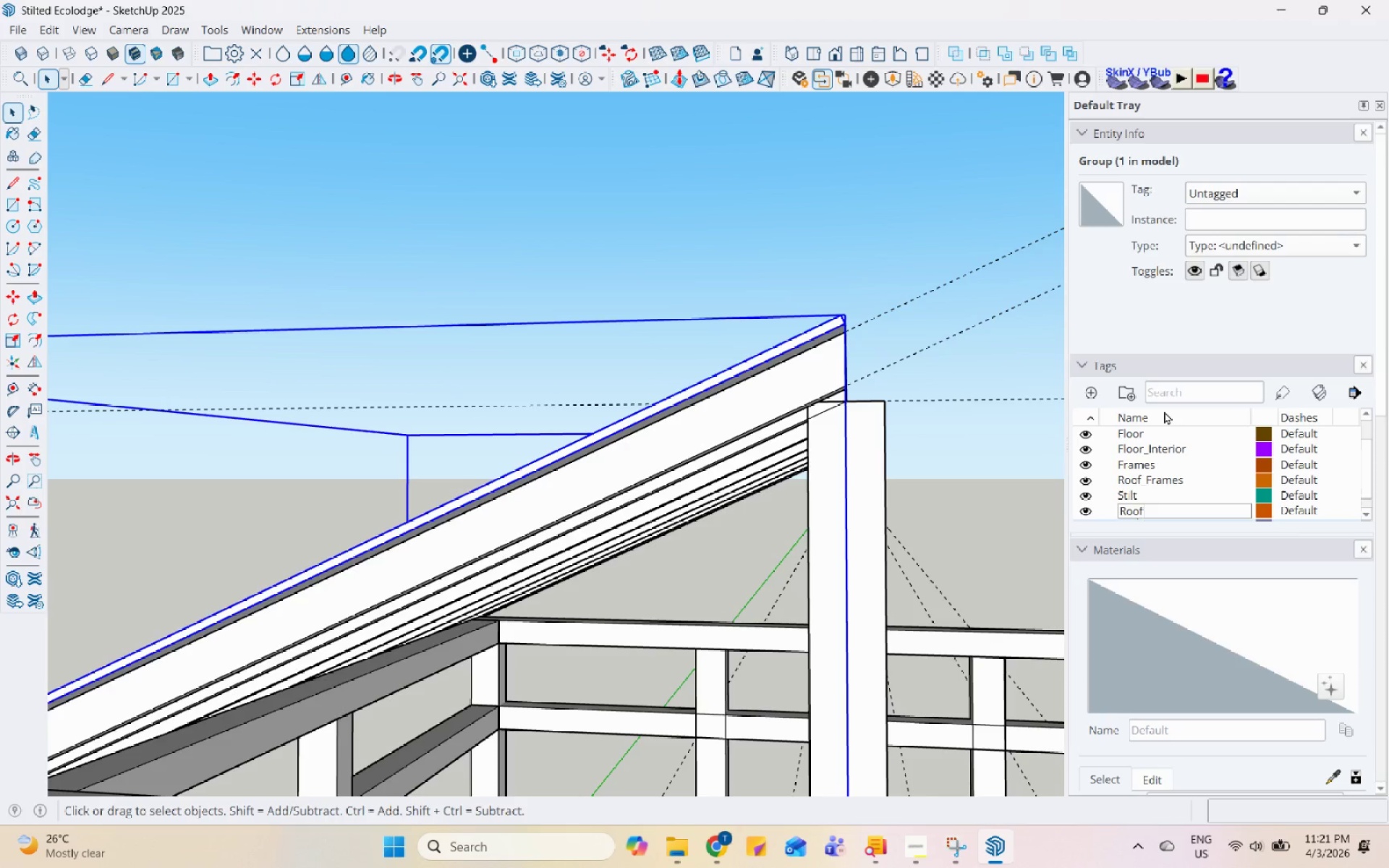 
key(Enter)
 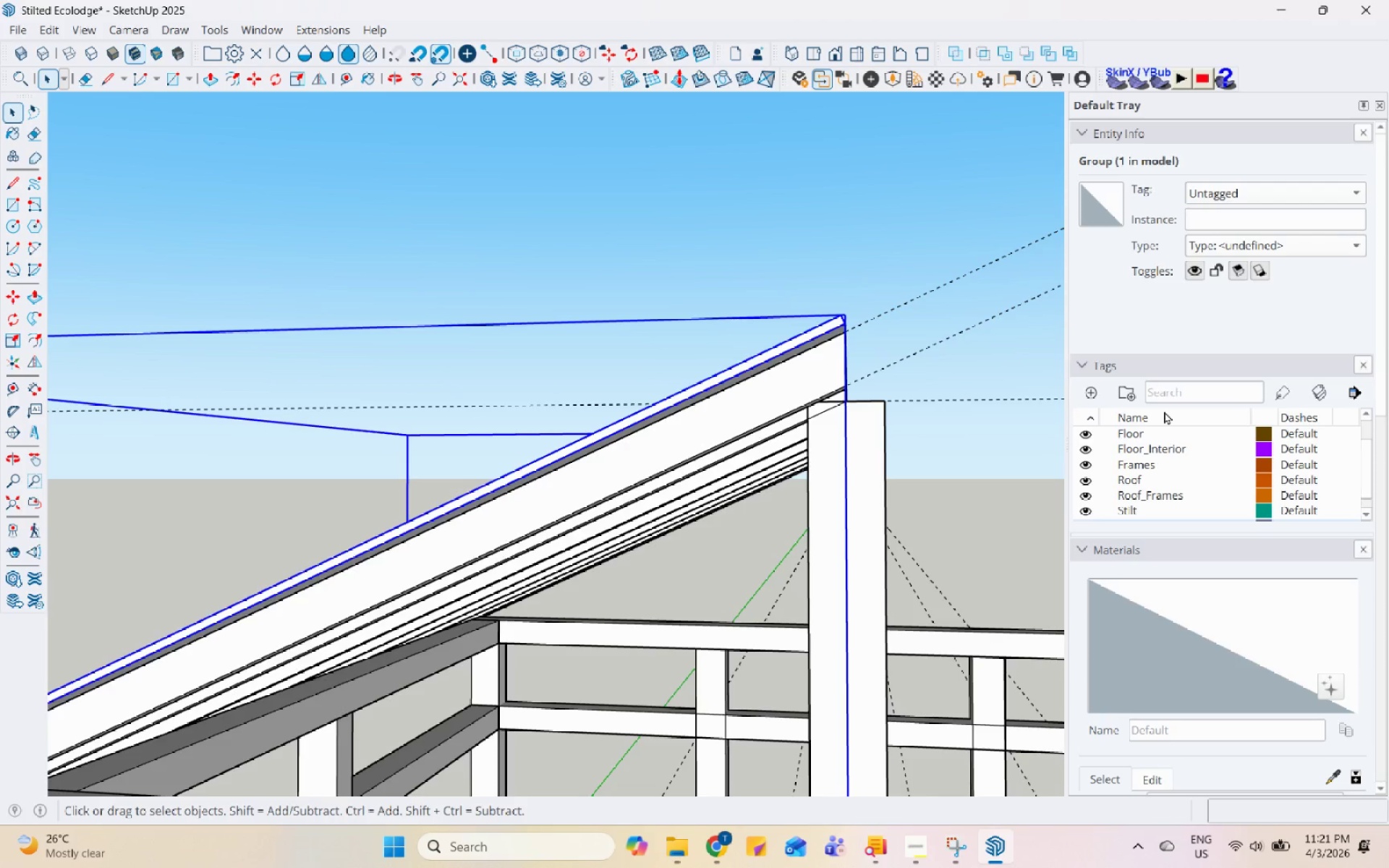 
scroll: coordinate [747, 673], scroll_direction: down, amount: 3.0
 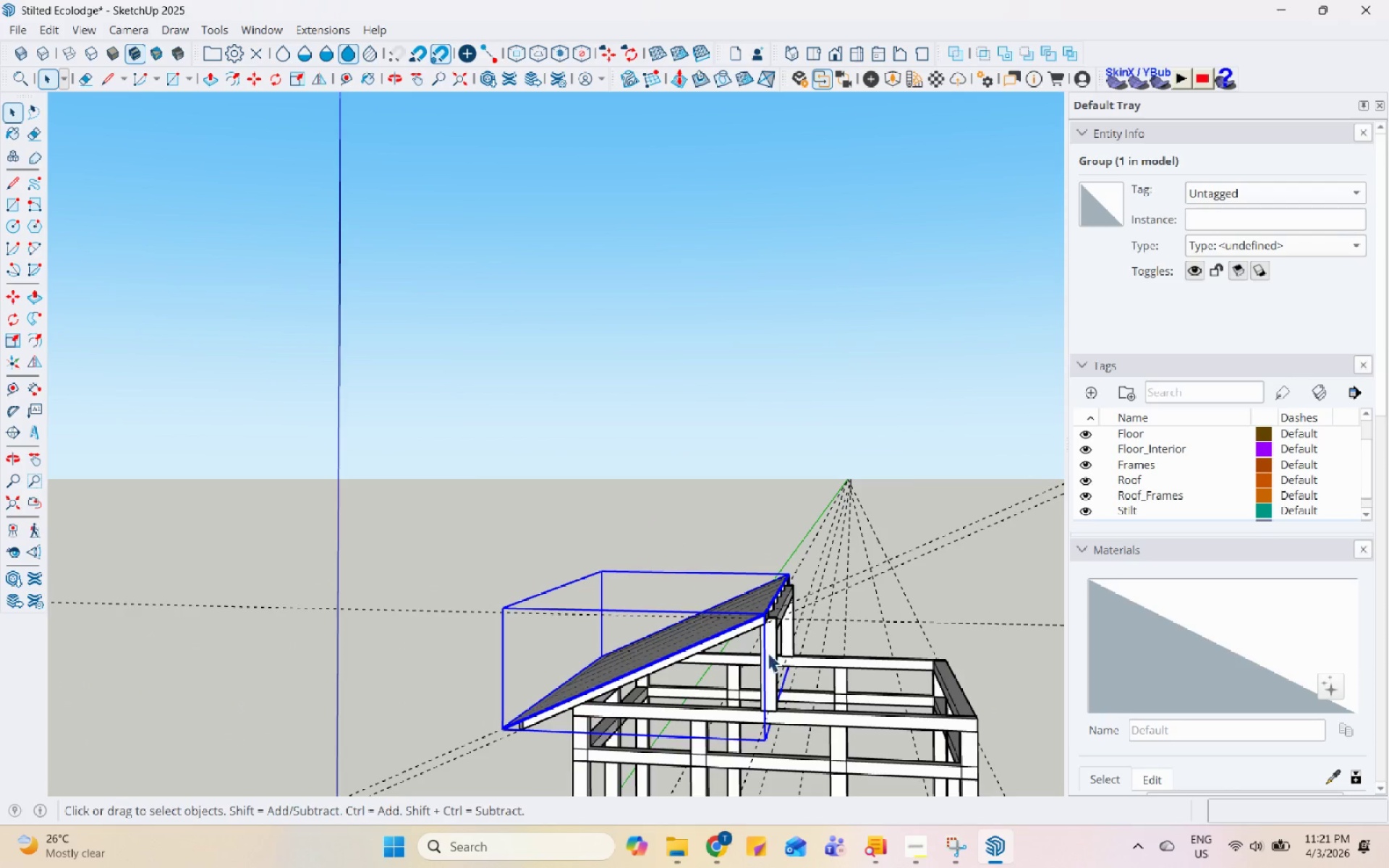 
scroll: coordinate [768, 649], scroll_direction: up, amount: 3.0
 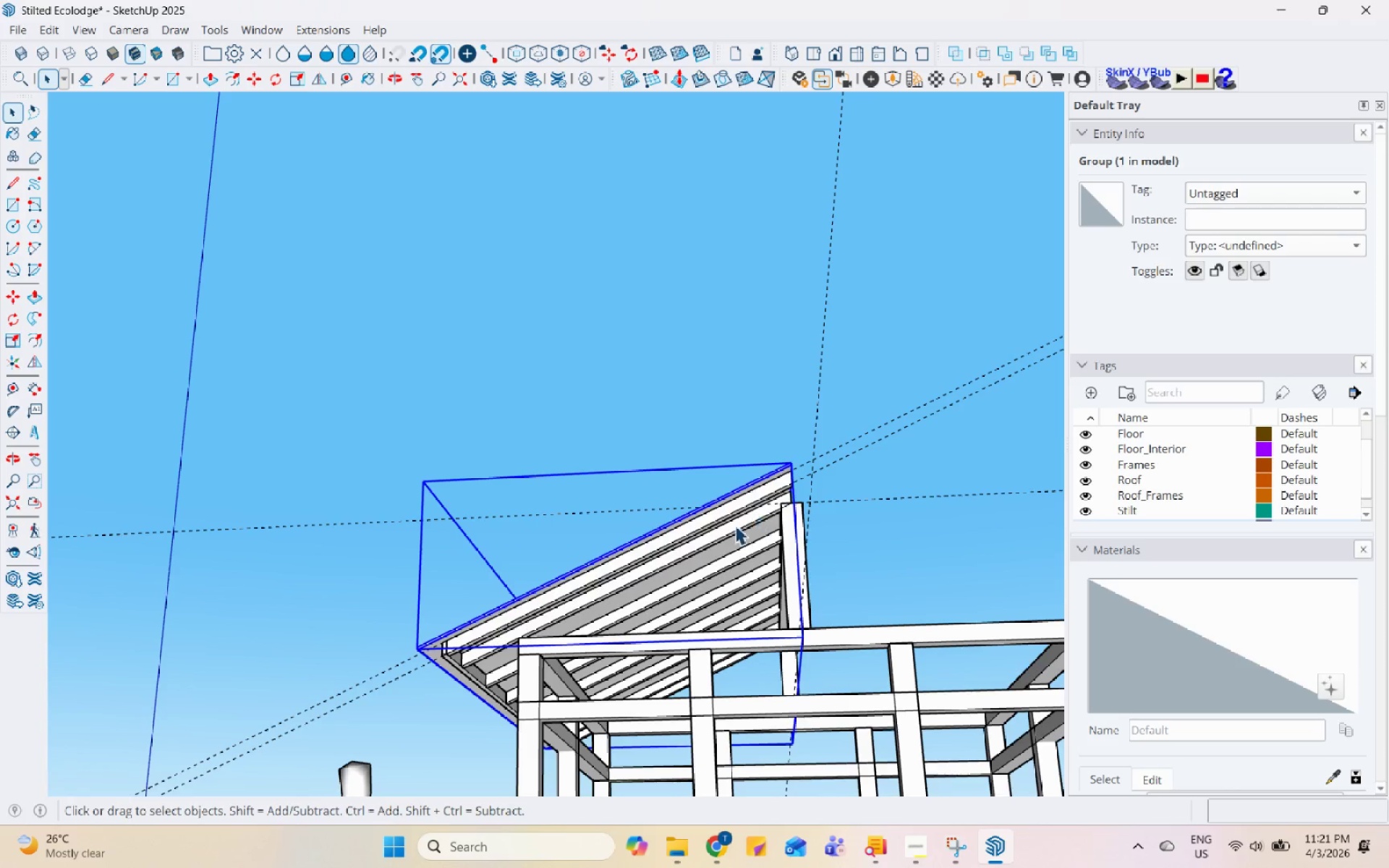 
left_click([732, 506])
 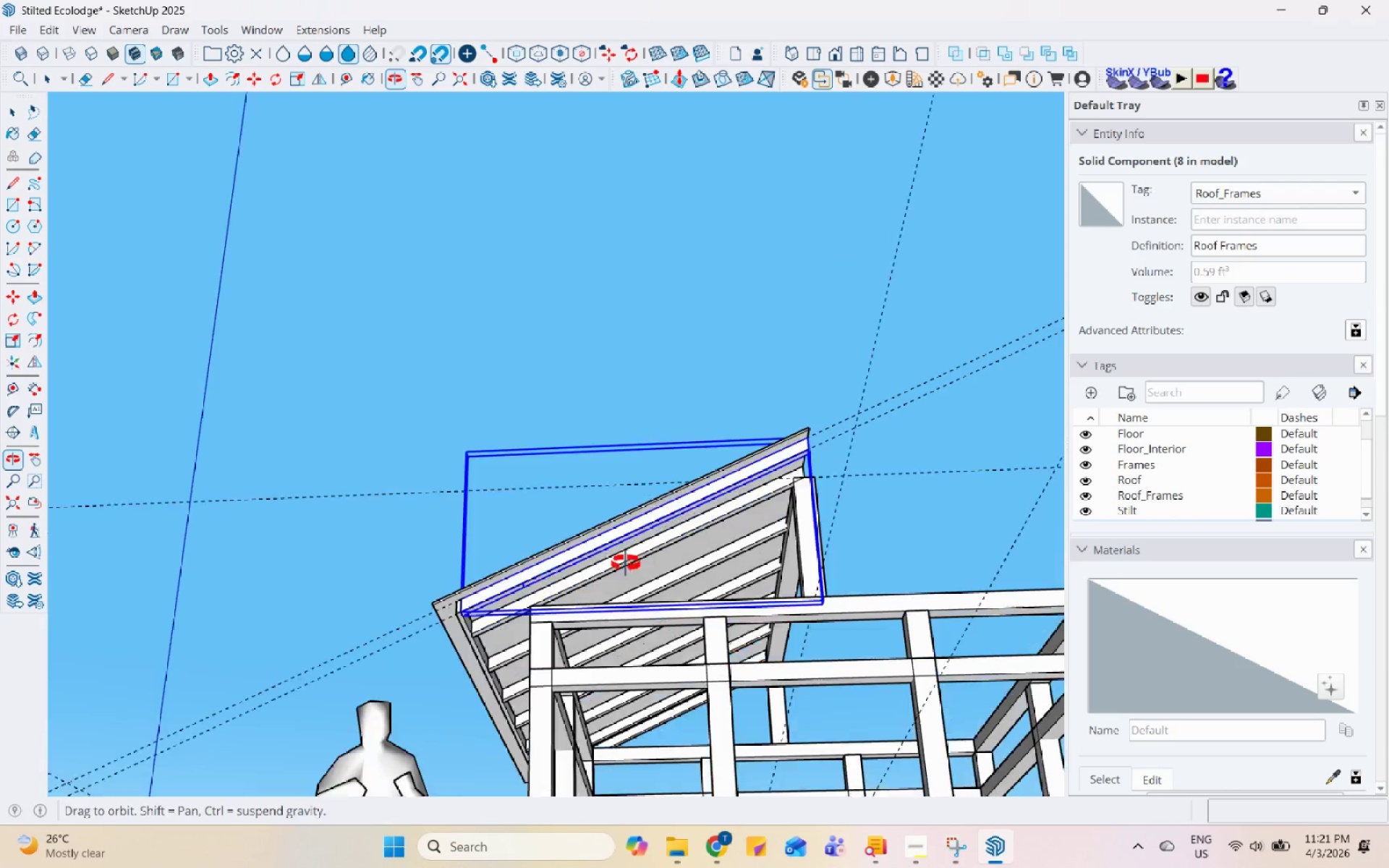 
scroll: coordinate [517, 576], scroll_direction: up, amount: 1.0
 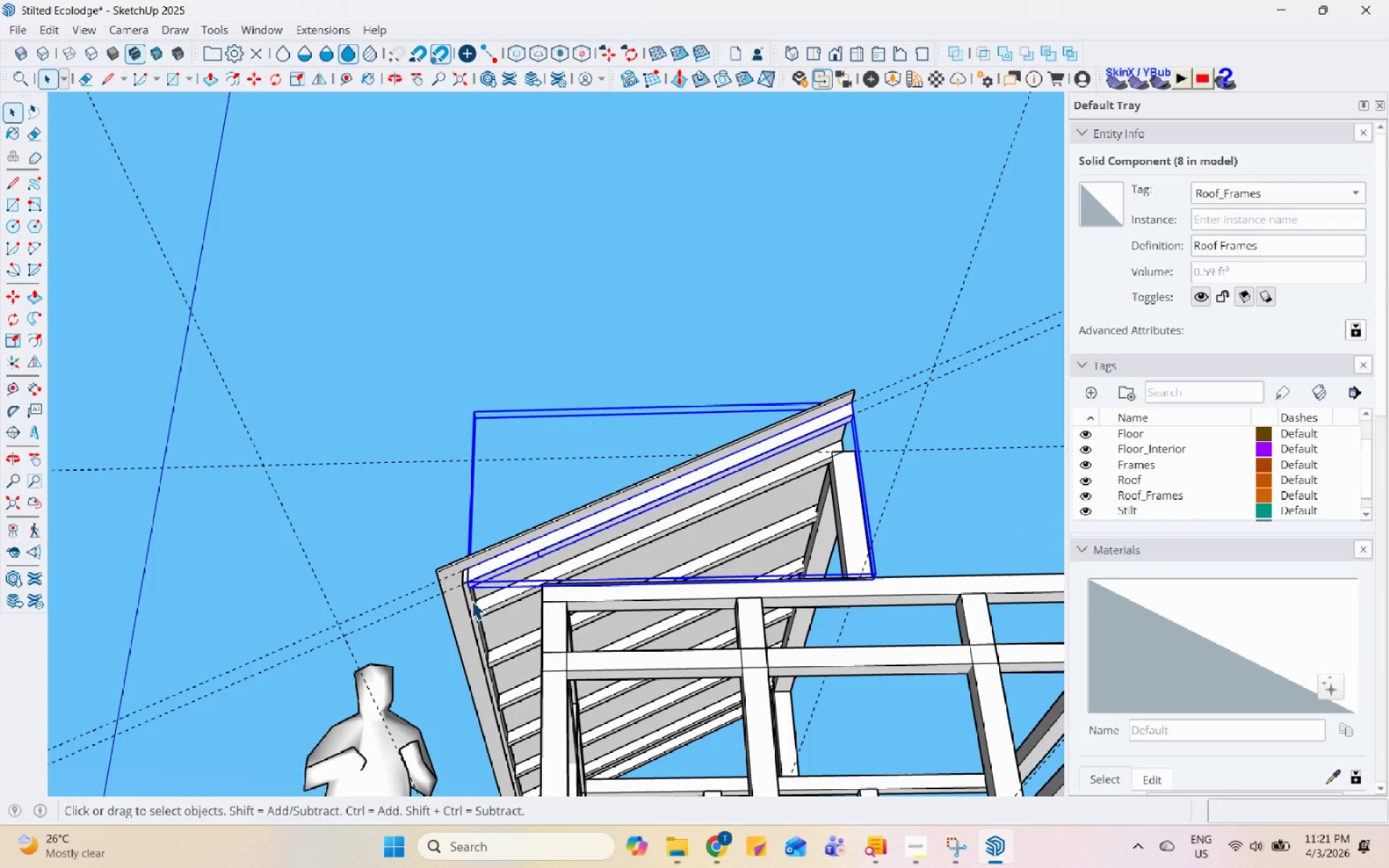 
hold_key(key=ControlLeft, duration=1.16)
left_click([472, 600])
 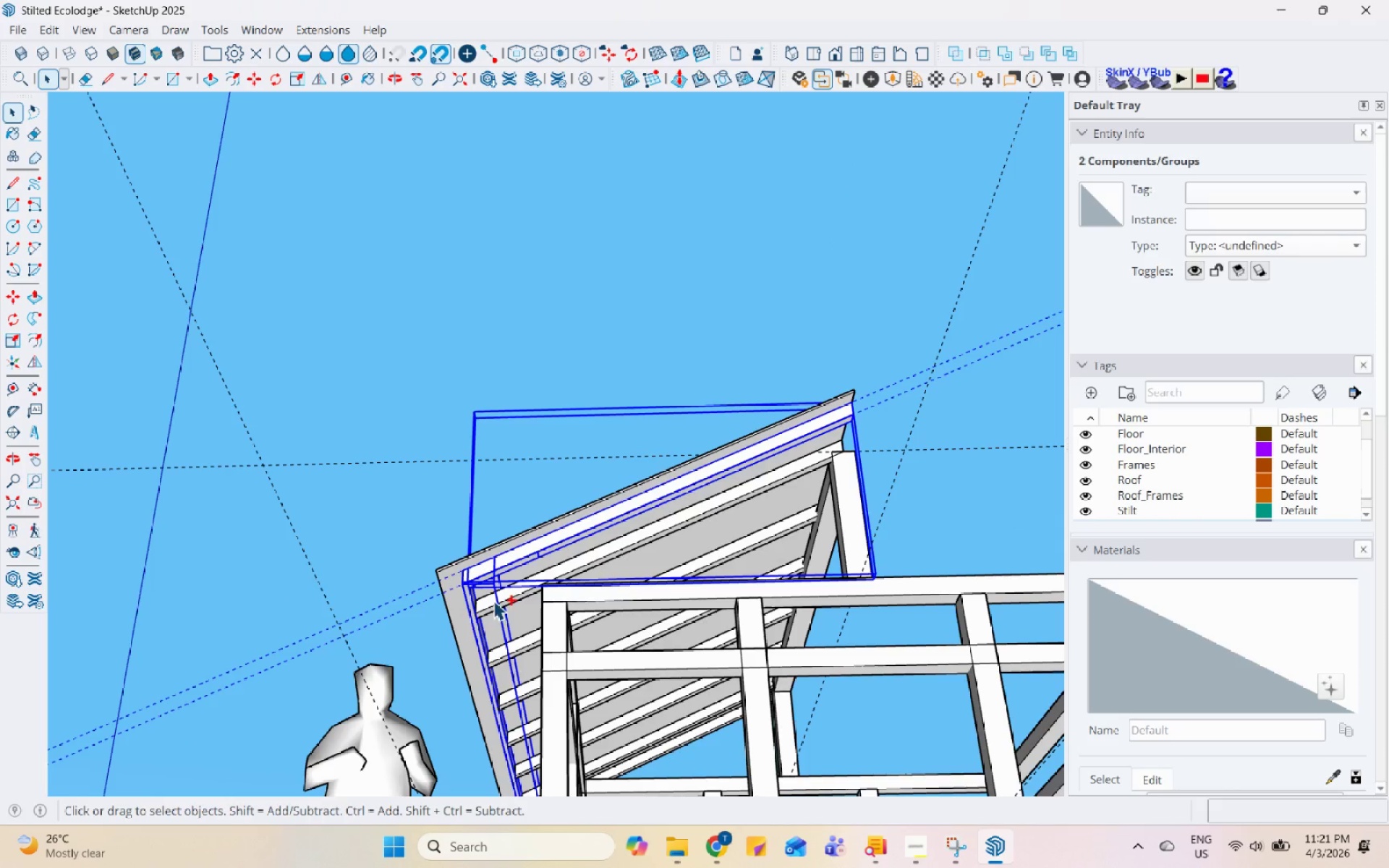 
left_click([640, 606])
 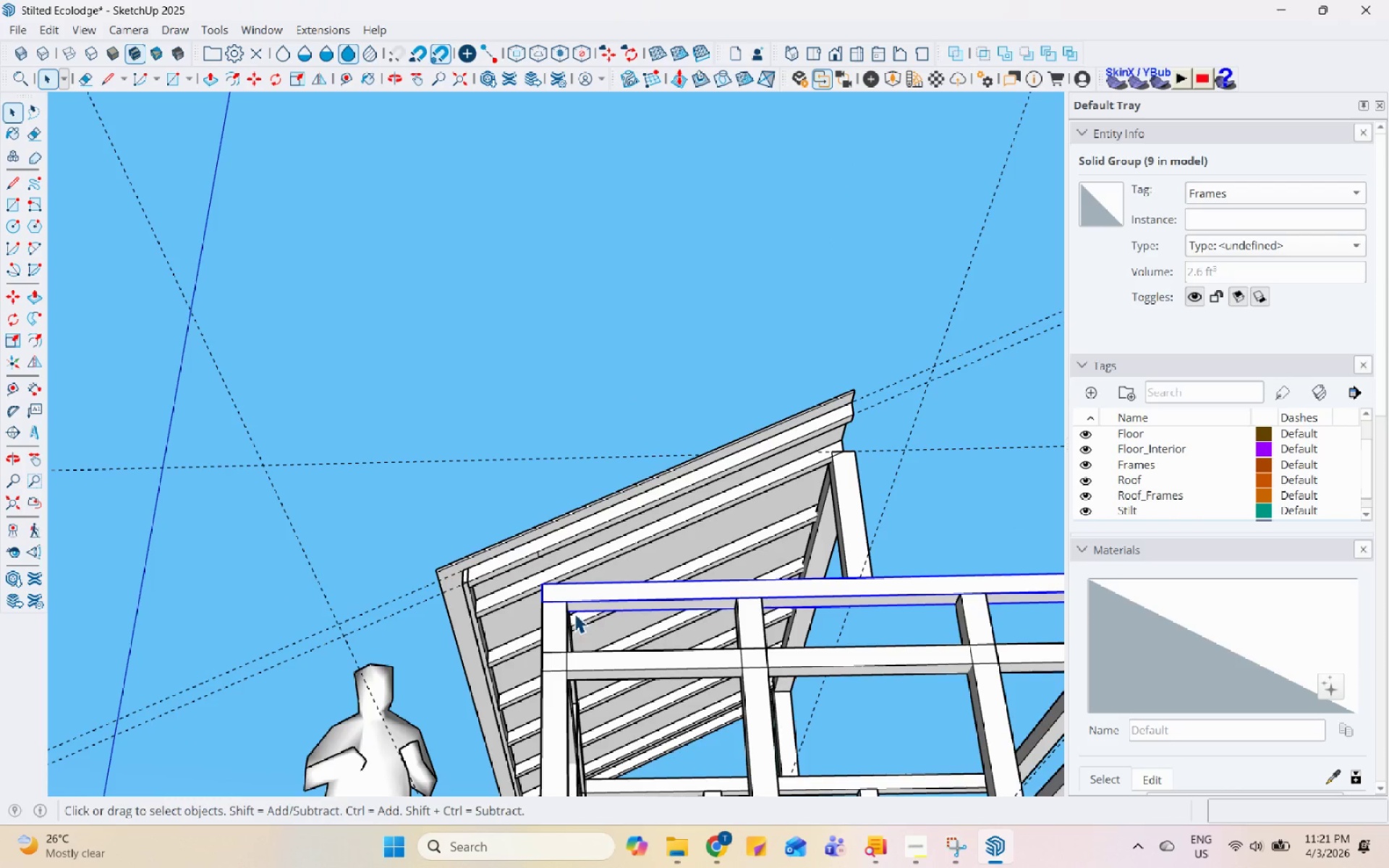 
left_click([527, 582])
 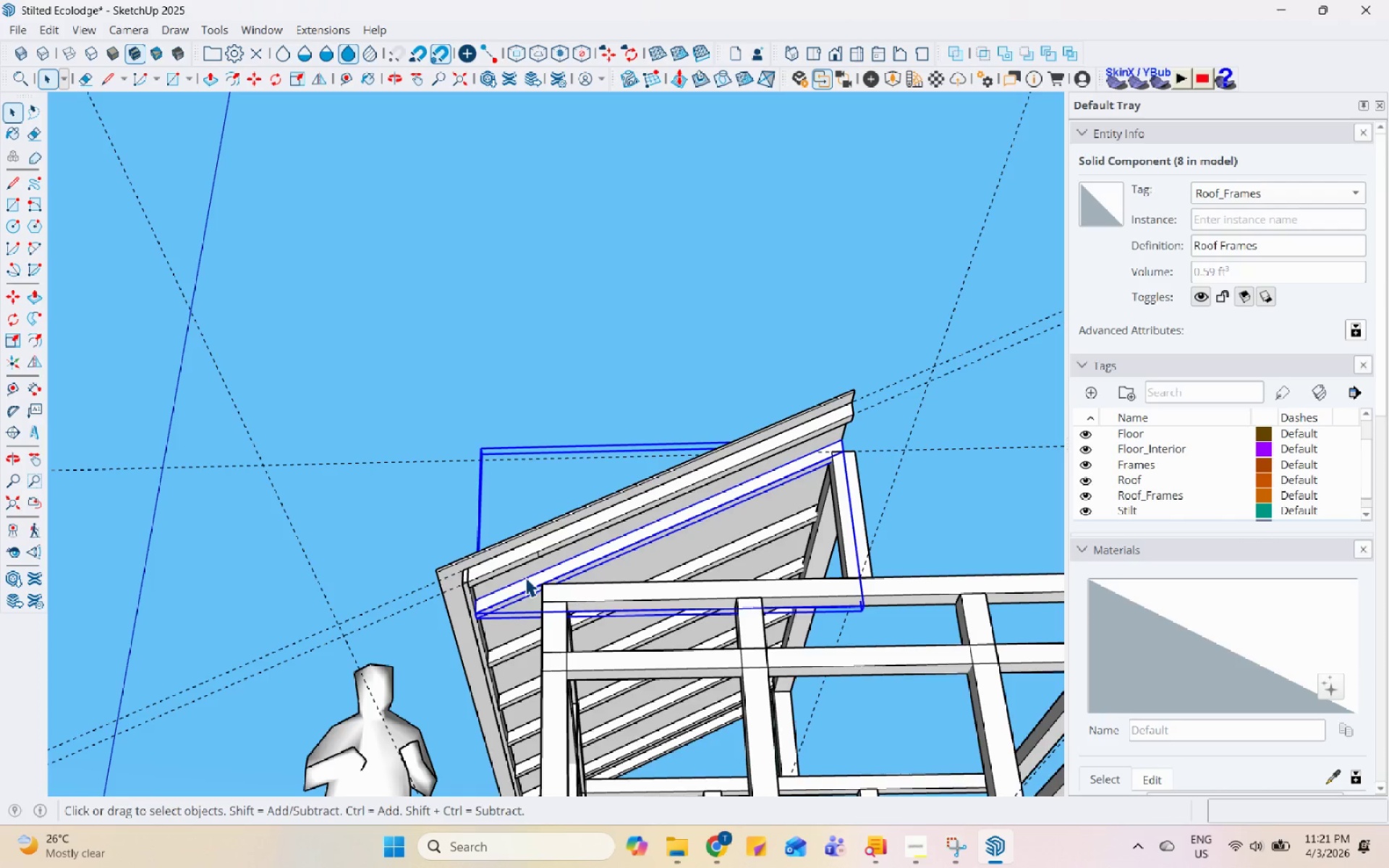 
left_click([518, 561])
 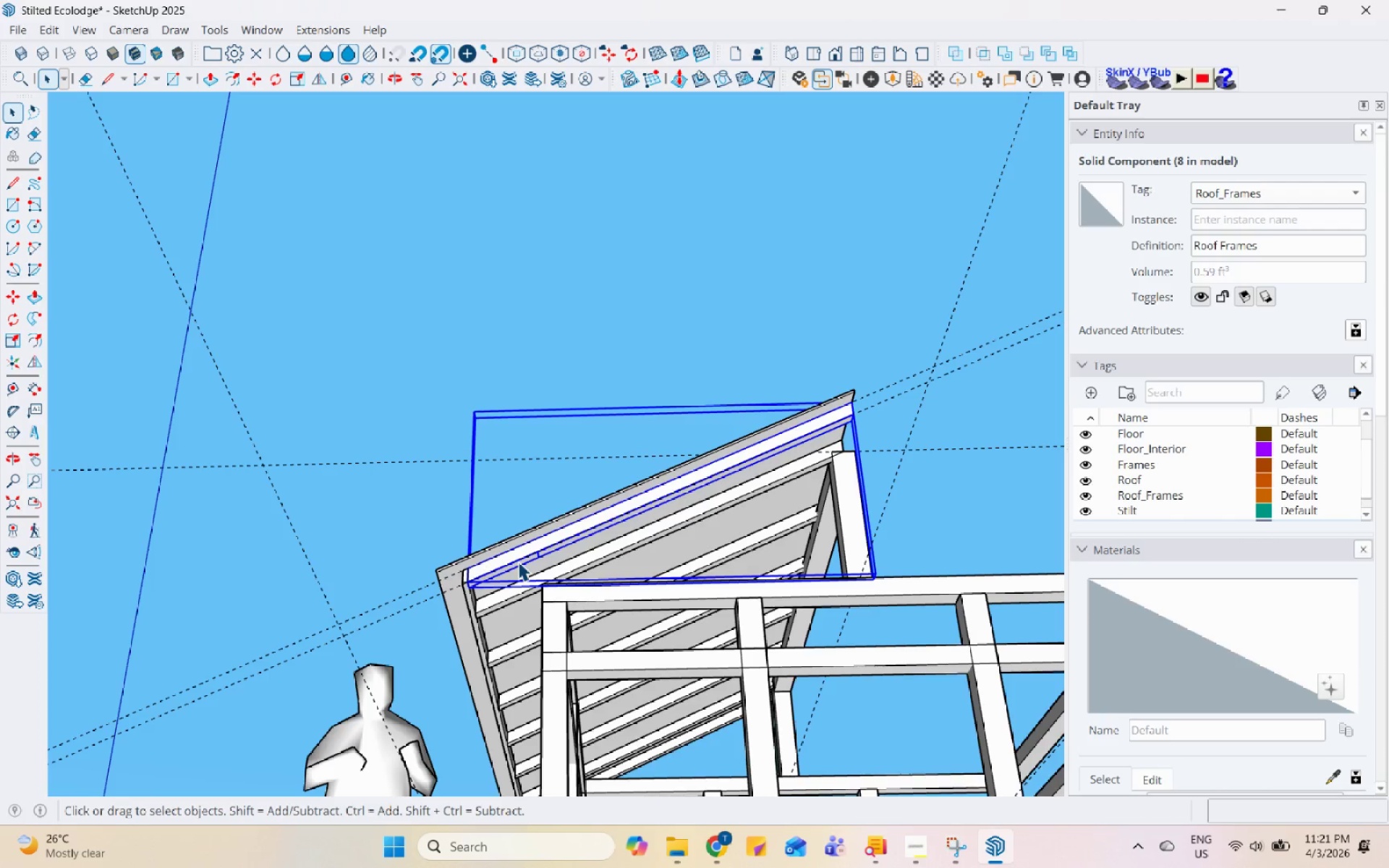 
hold_key(key=ControlLeft, duration=1.5)
left_click([472, 593])
 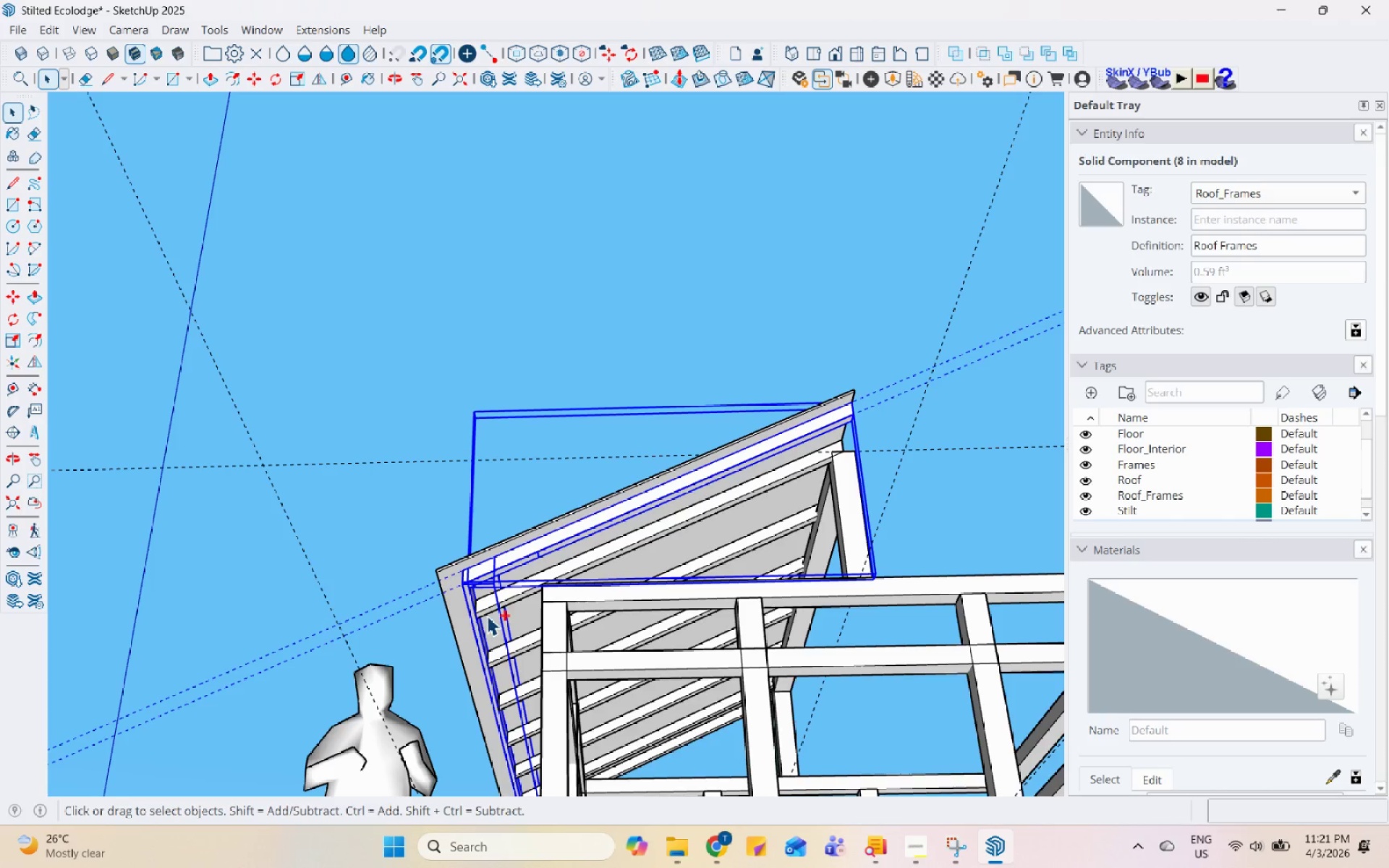 
left_click([496, 599])
 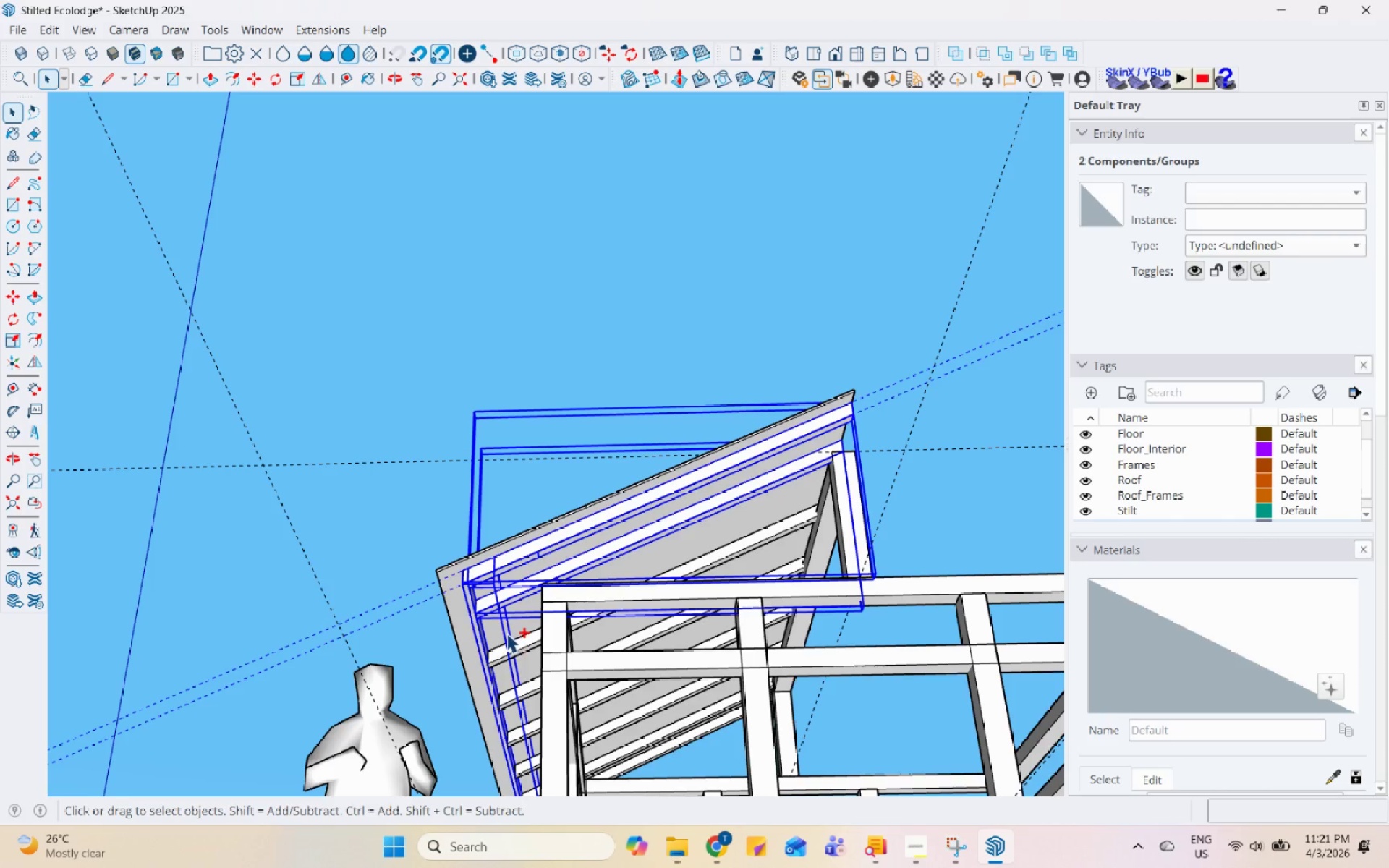 
hold_key(key=ControlLeft, duration=1.52)
double_click([506, 652])
 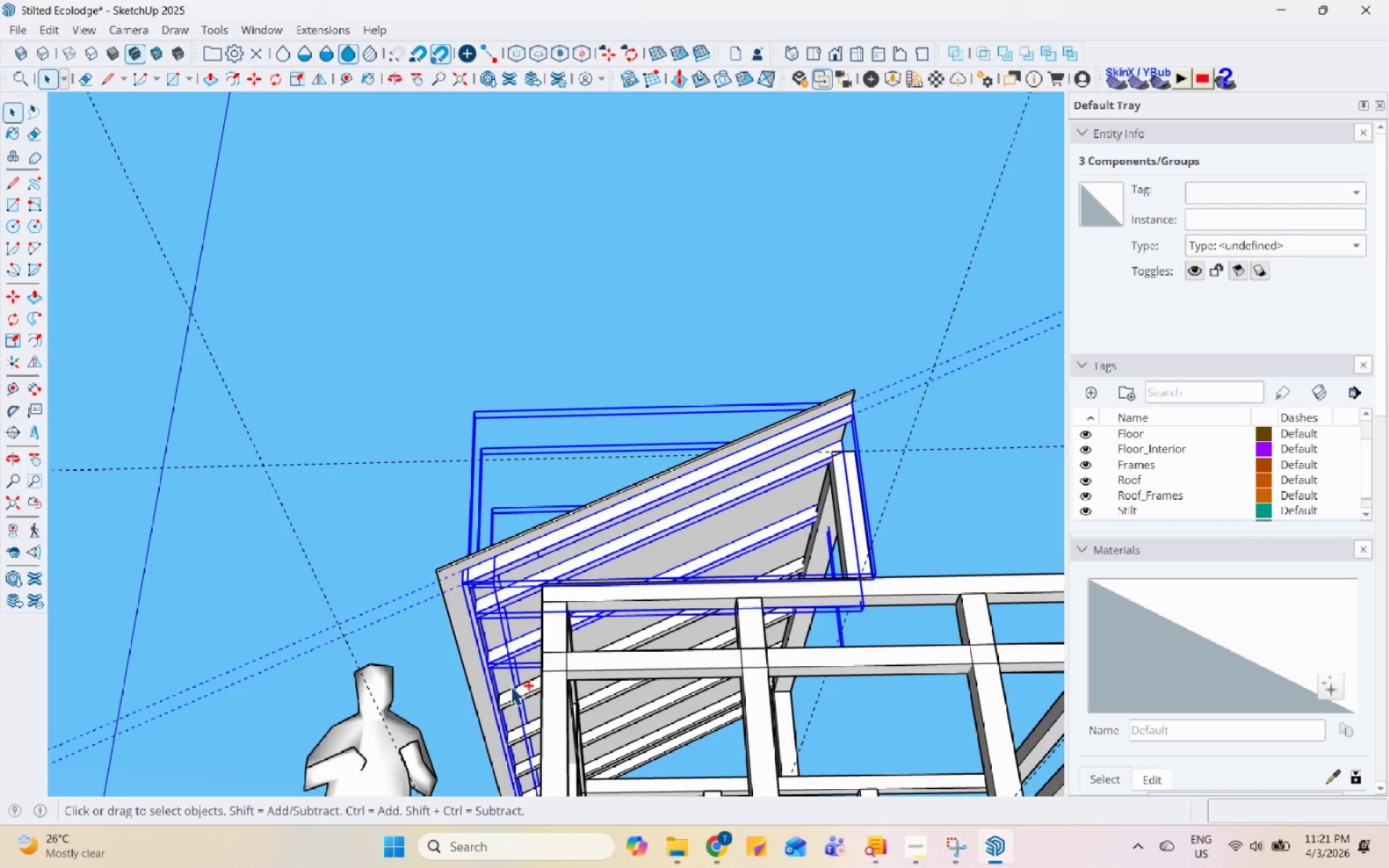 
left_click([517, 694])
 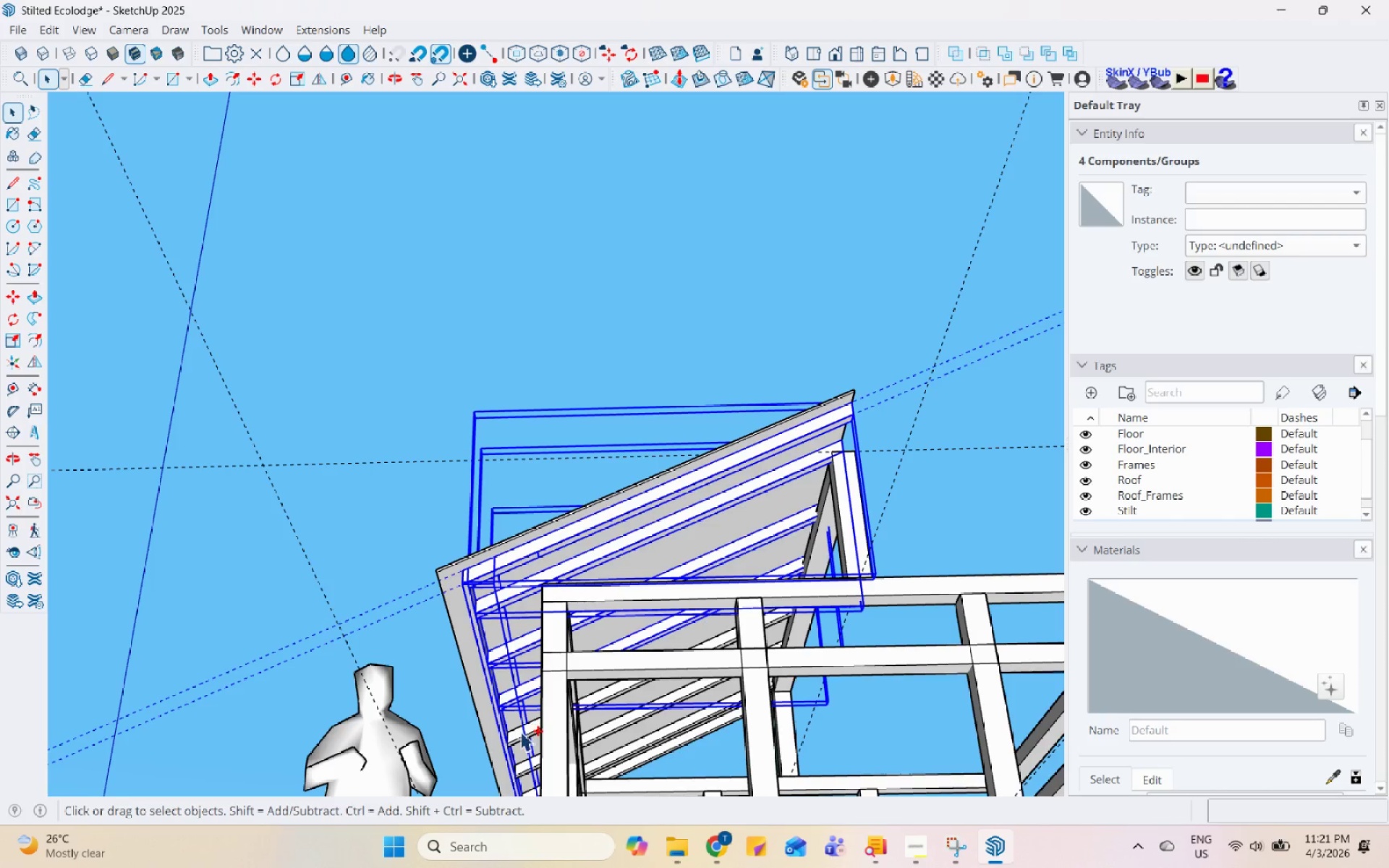 
left_click([521, 732])
 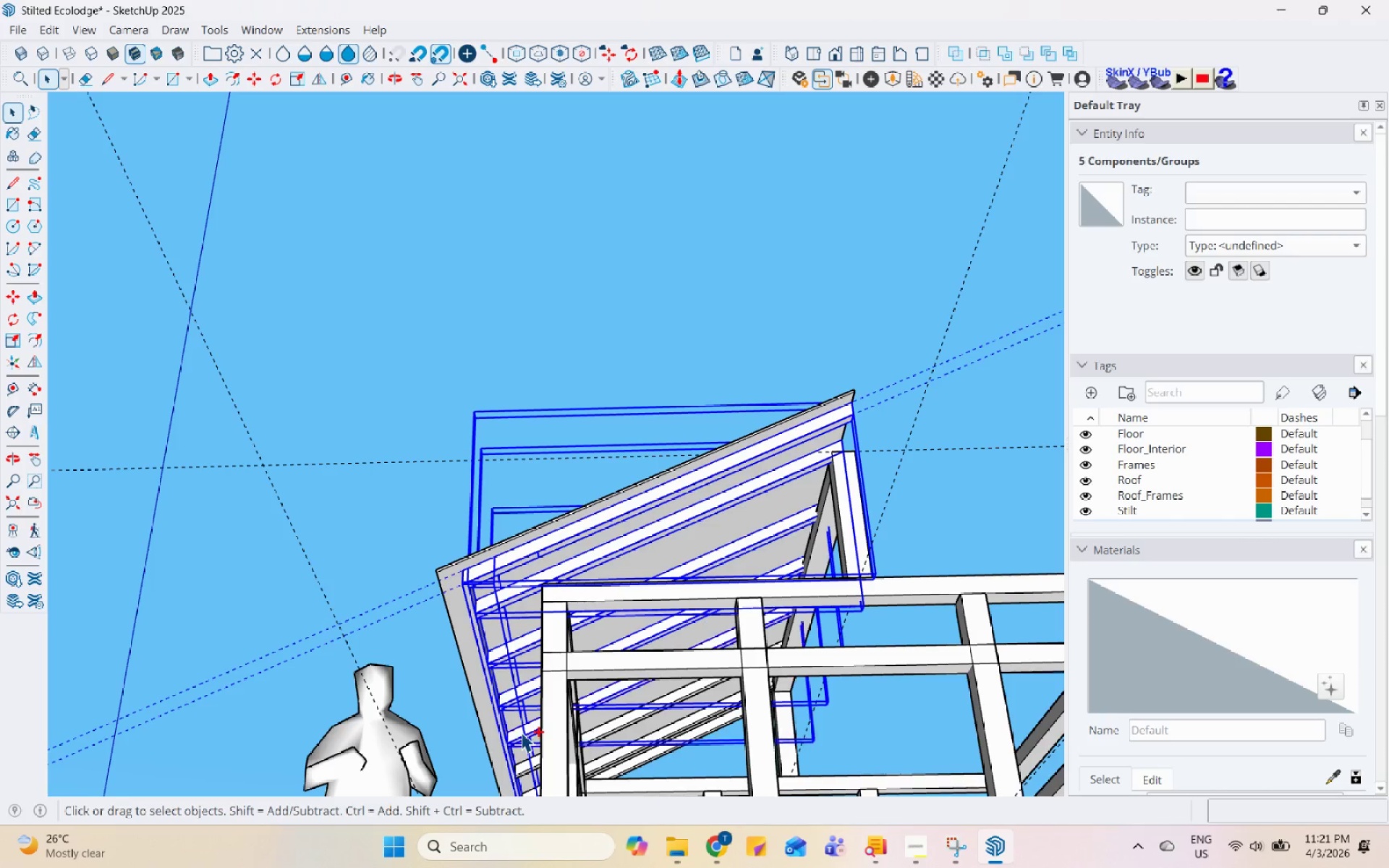 
key(Control+ControlLeft)
 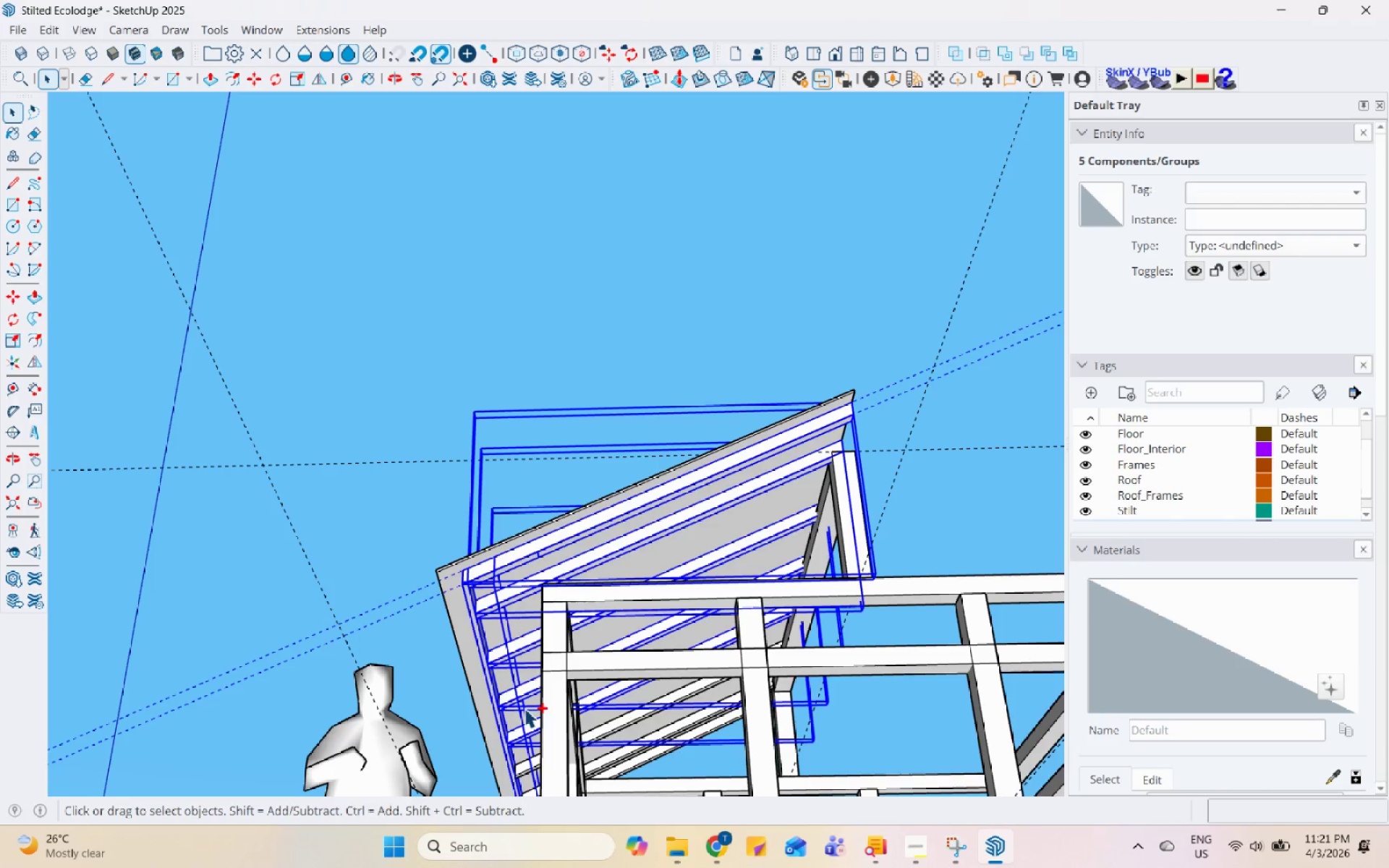 
key(Control+ControlLeft)
 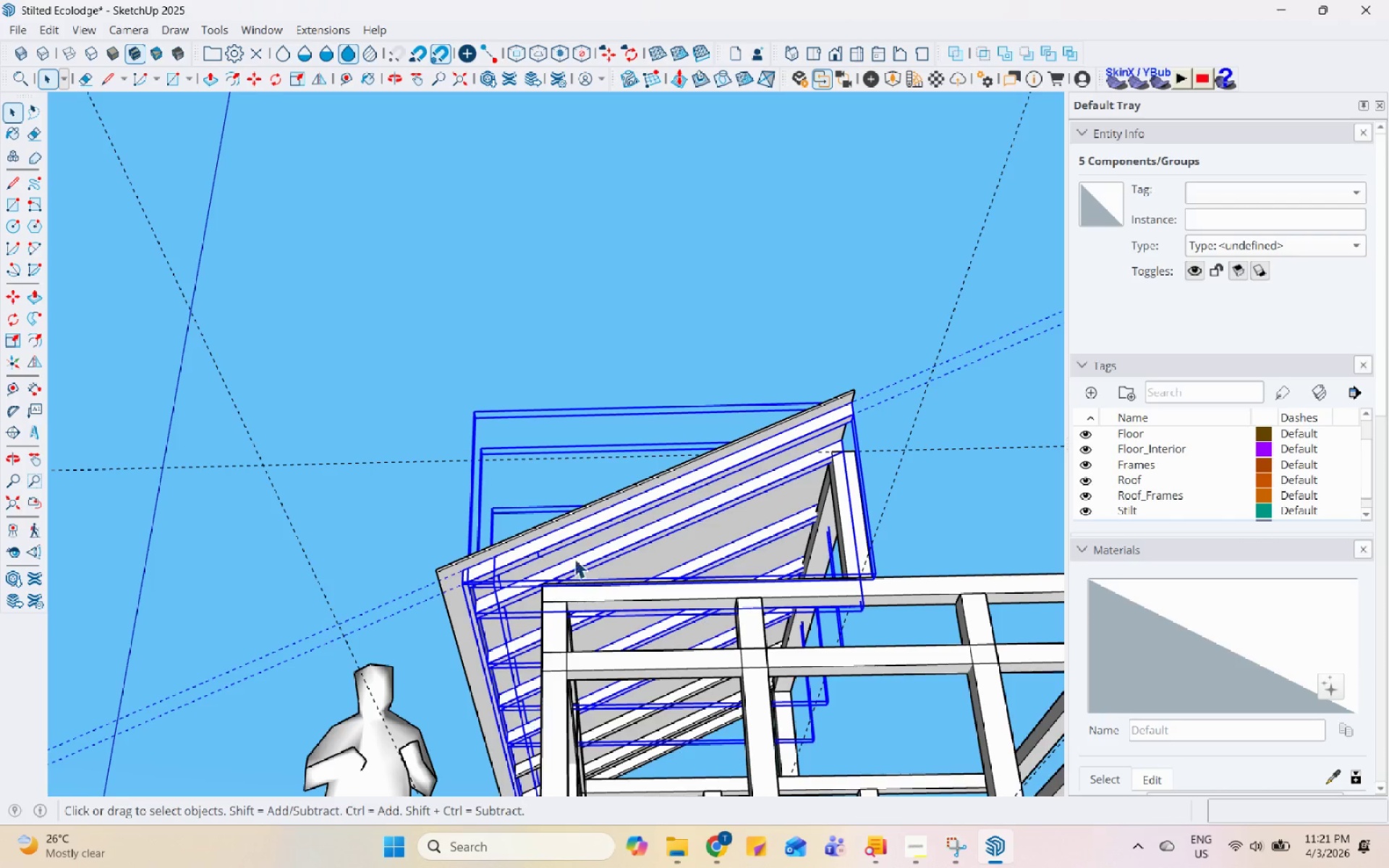 
hold_key(key=ControlLeft, duration=0.45)
scroll: coordinate [528, 760], scroll_direction: up, amount: 4.0
 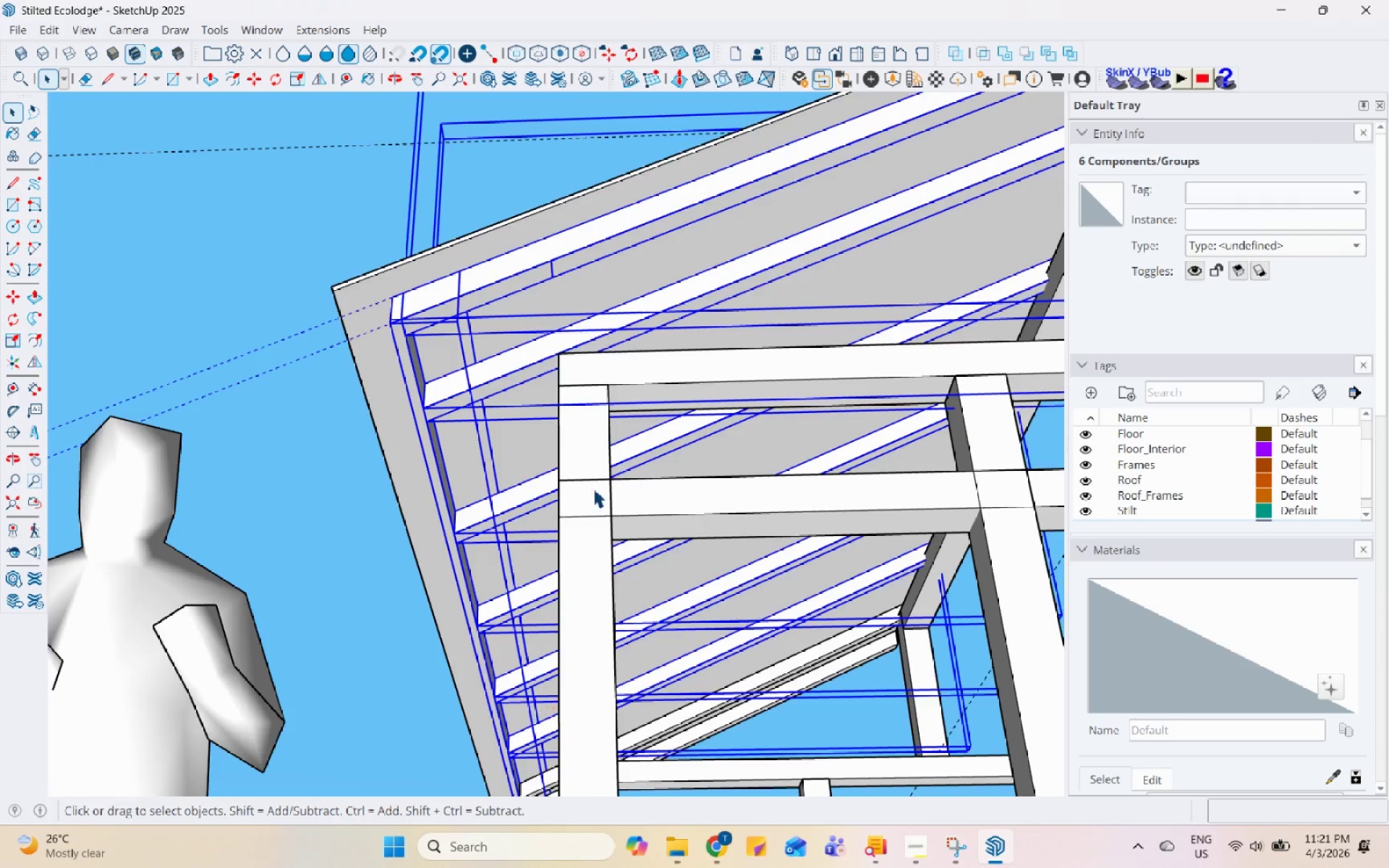 
hold_key(key=ControlLeft, duration=0.94)
left_click([550, 729])
 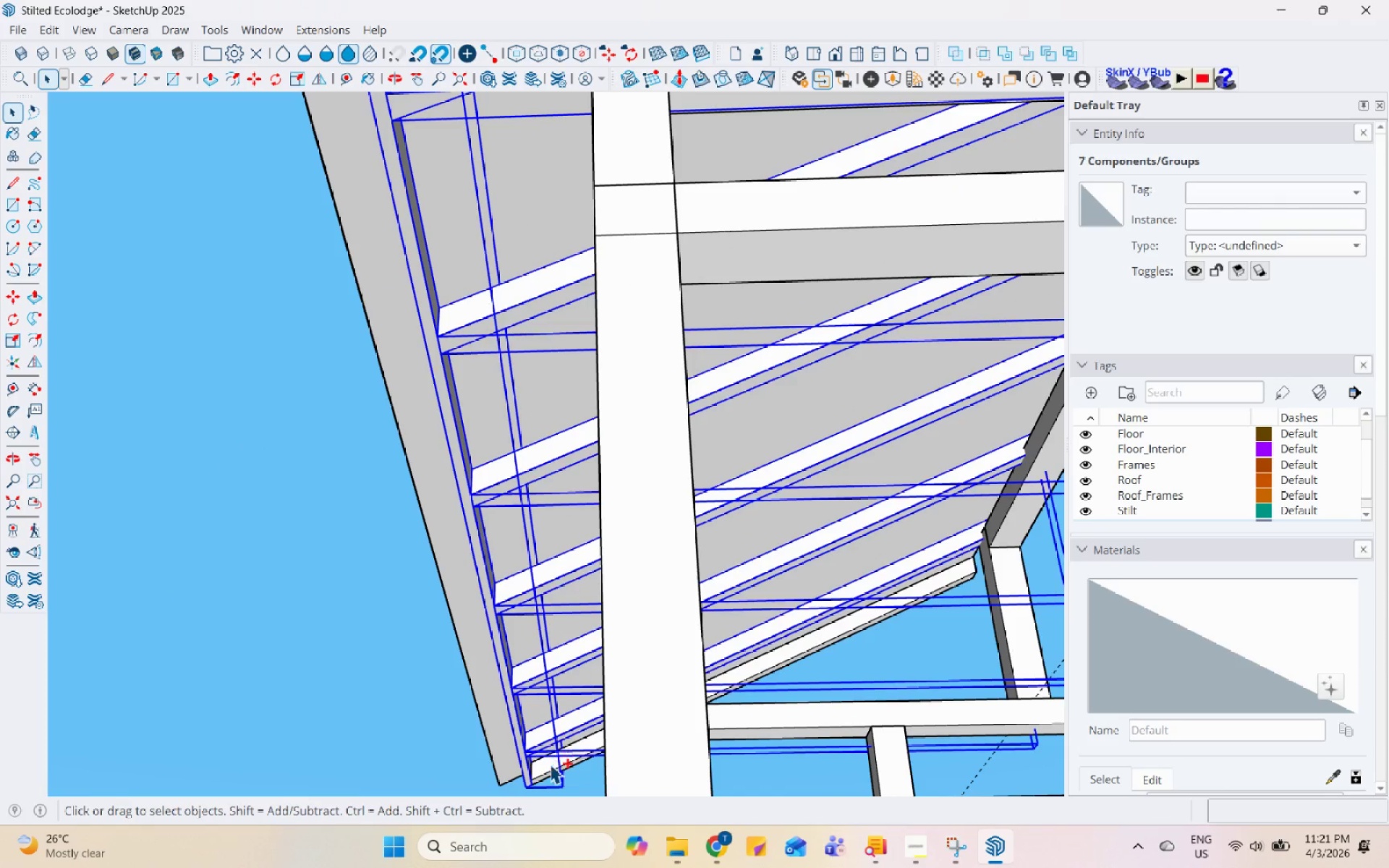 
scroll: coordinate [550, 723], scroll_direction: none, amount: 0.0
 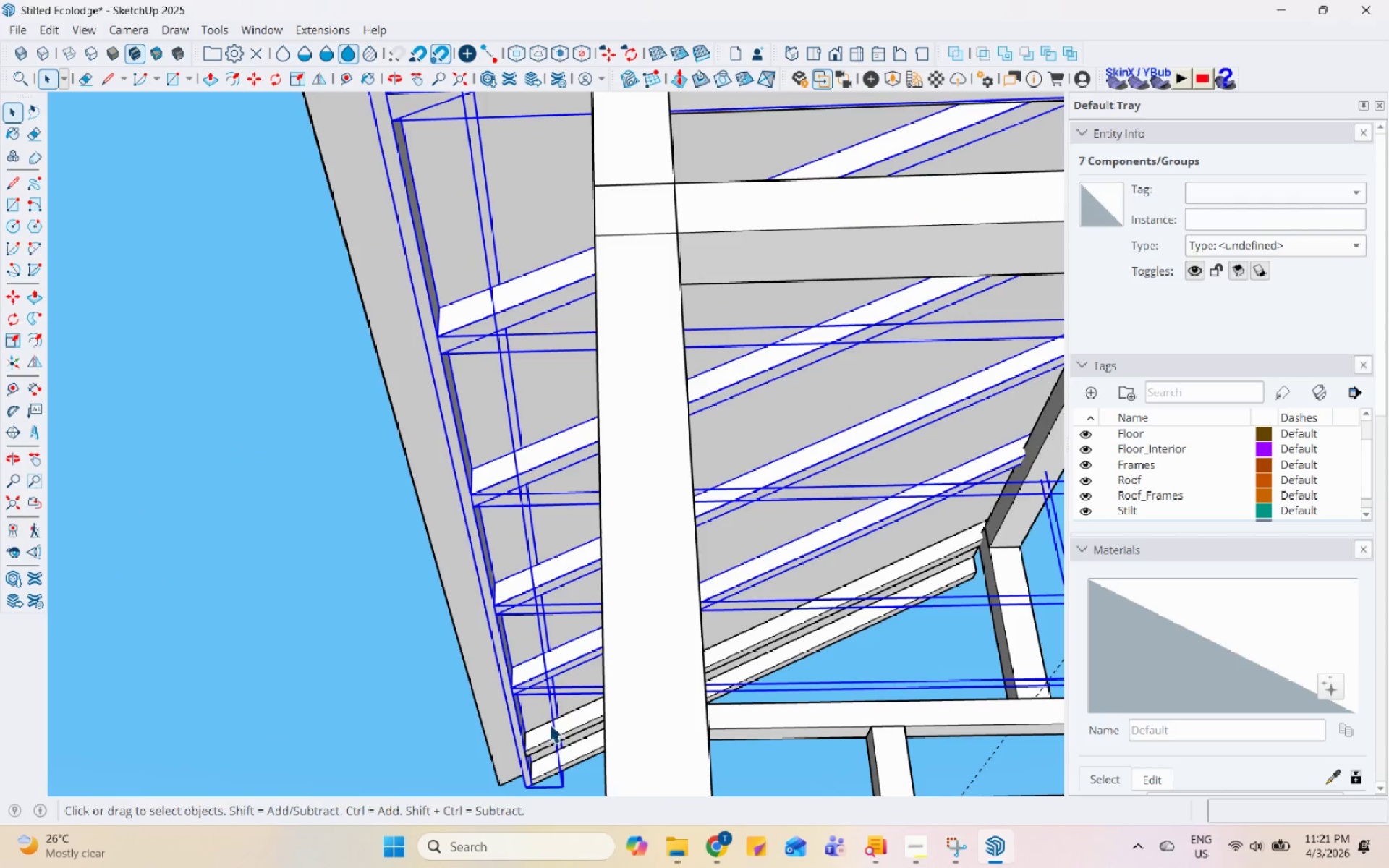 
left_click([550, 765])
 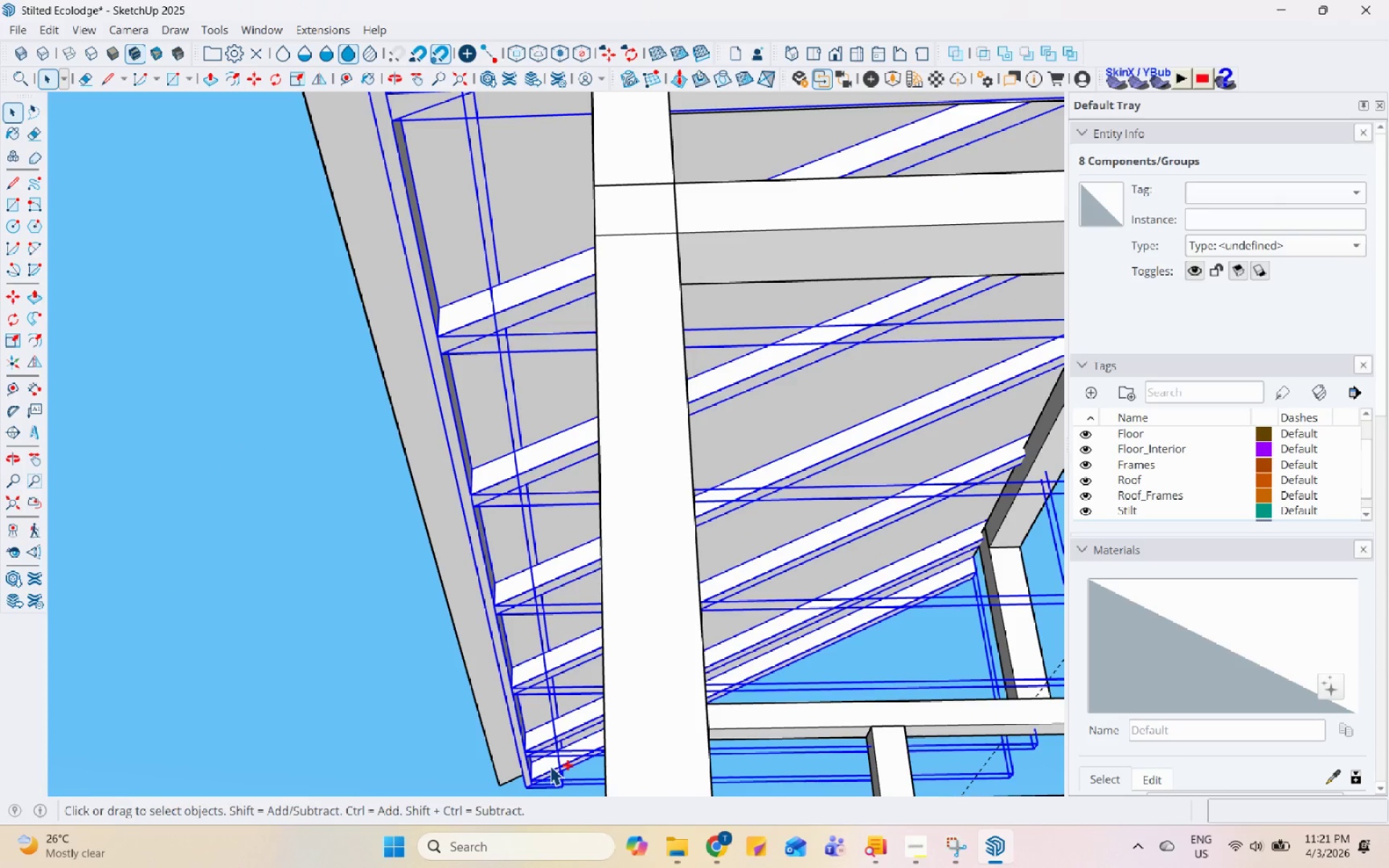 
hold_key(key=ControlLeft, duration=4.17)
right_click([550, 765])
 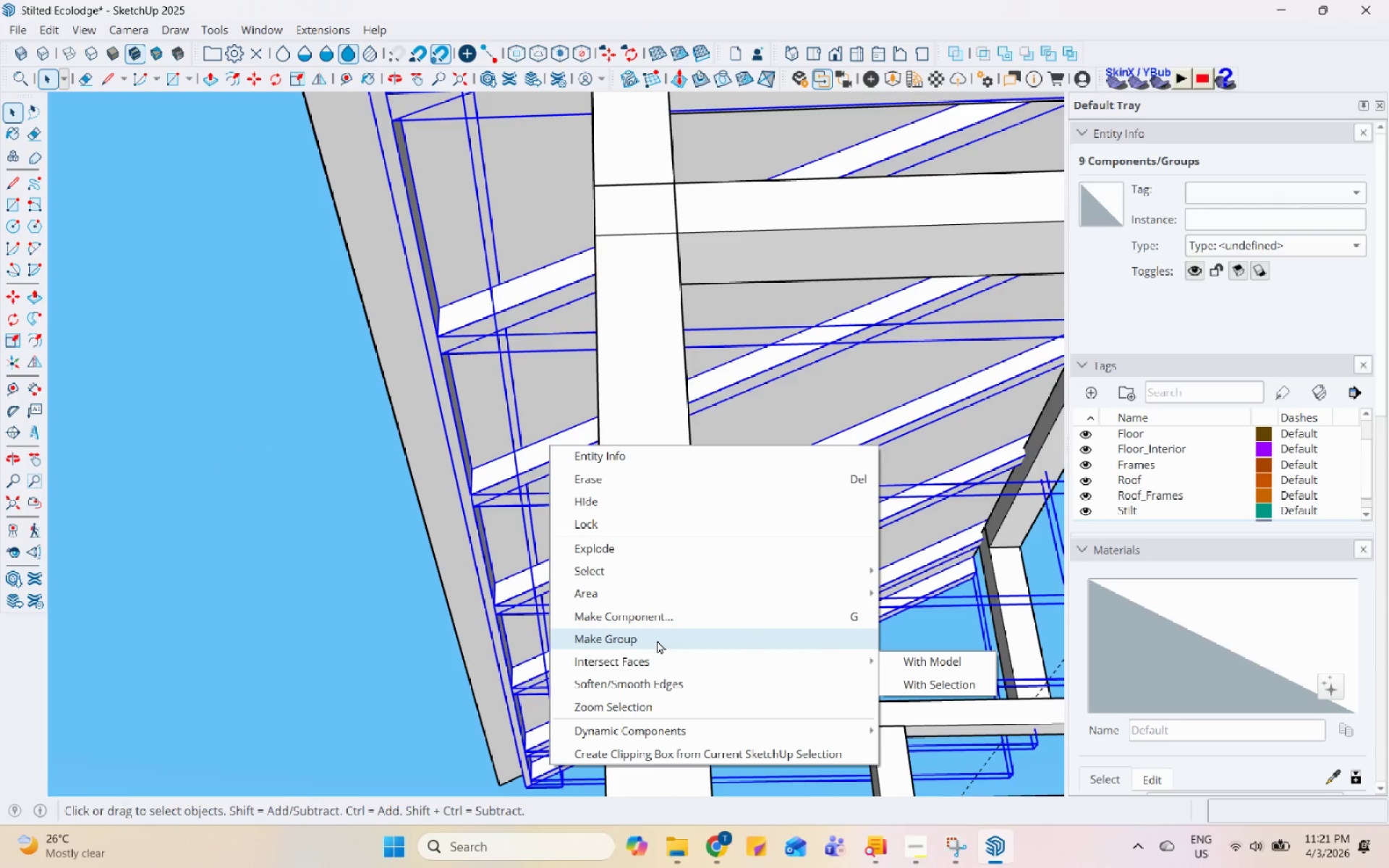 
left_click([657, 640])
 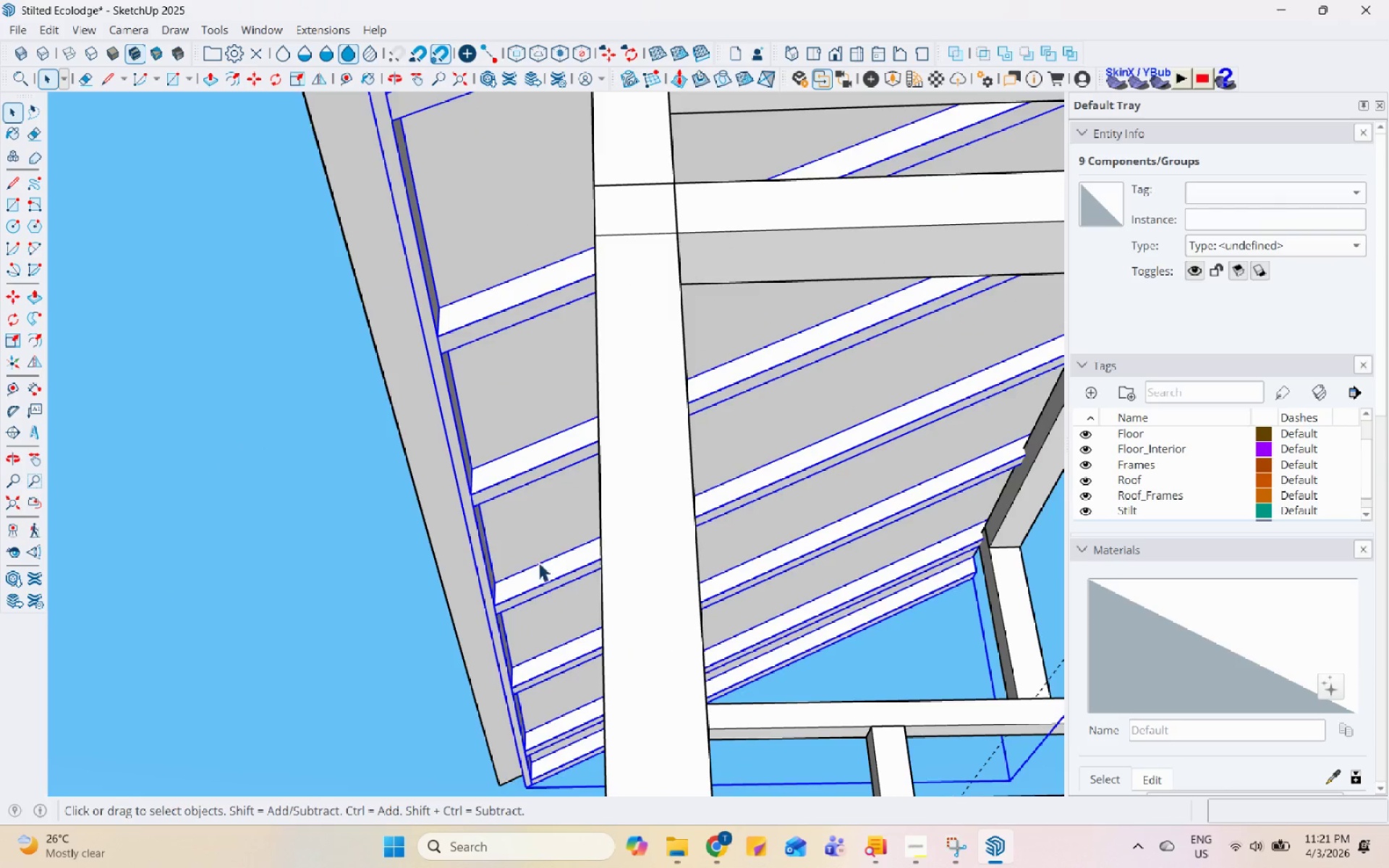 
scroll: coordinate [493, 532], scroll_direction: down, amount: 10.0
 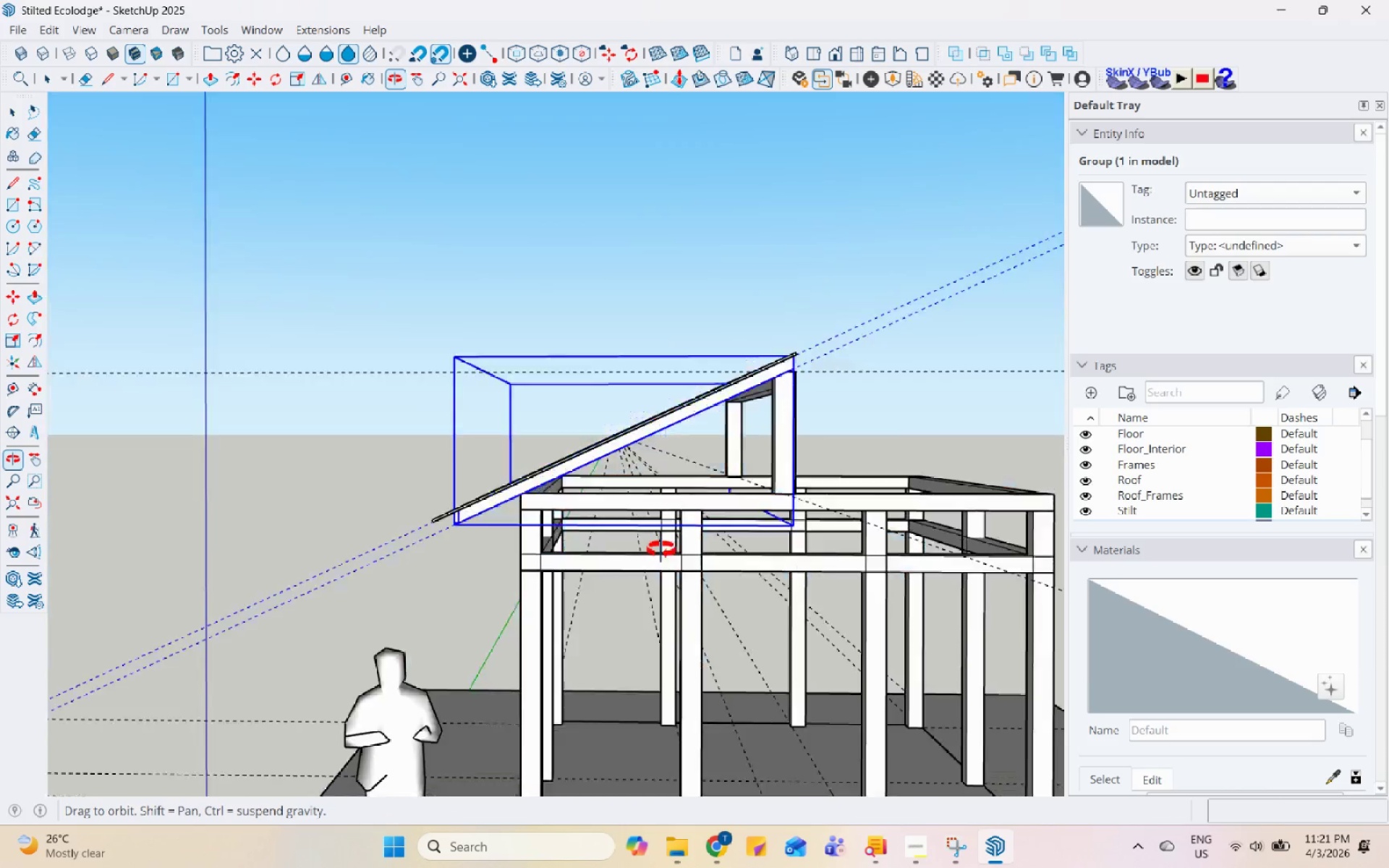 
hold_key(key=ControlLeft, duration=0.41)
left_click([691, 470])
 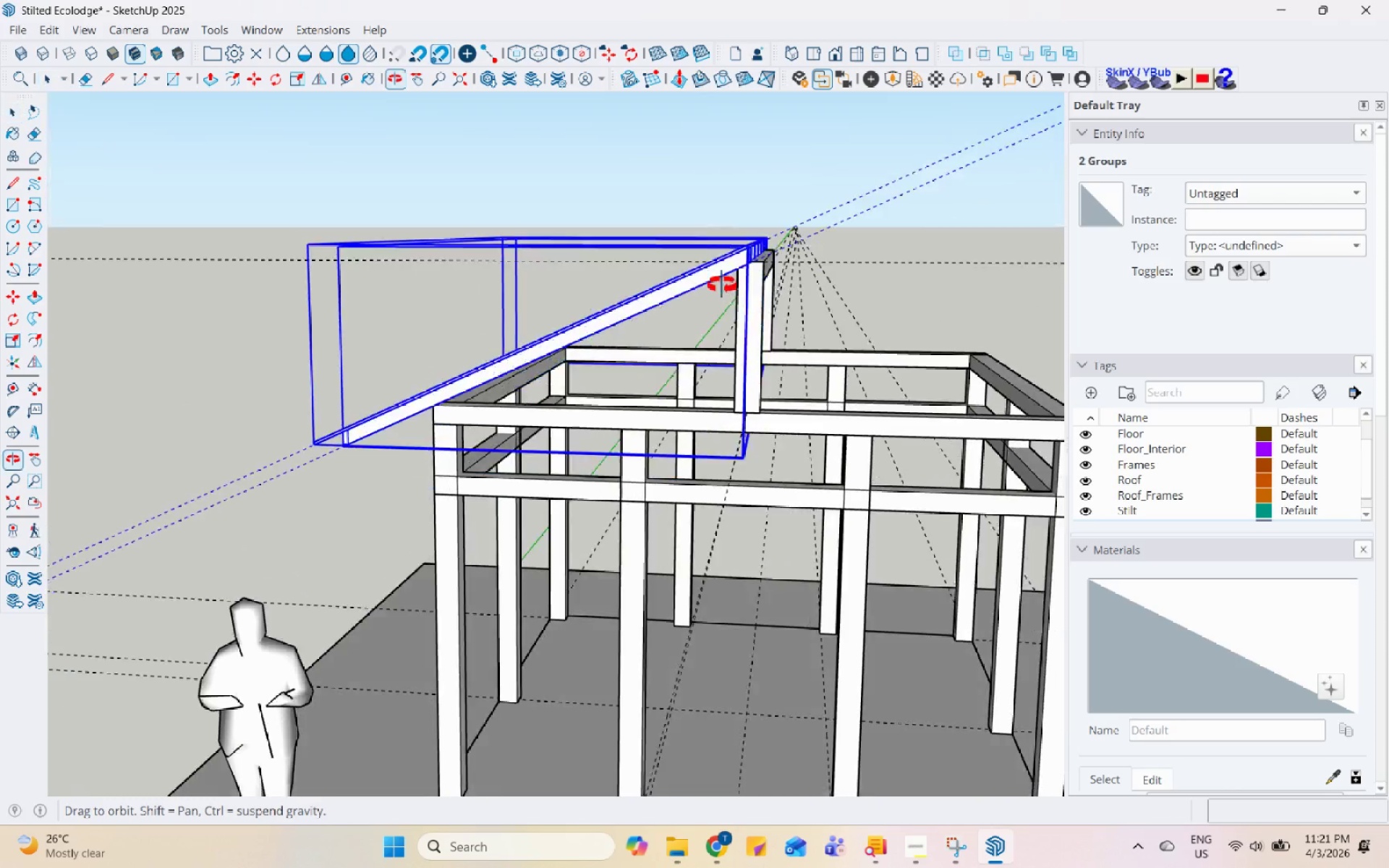 
scroll: coordinate [687, 534], scroll_direction: up, amount: 2.0
 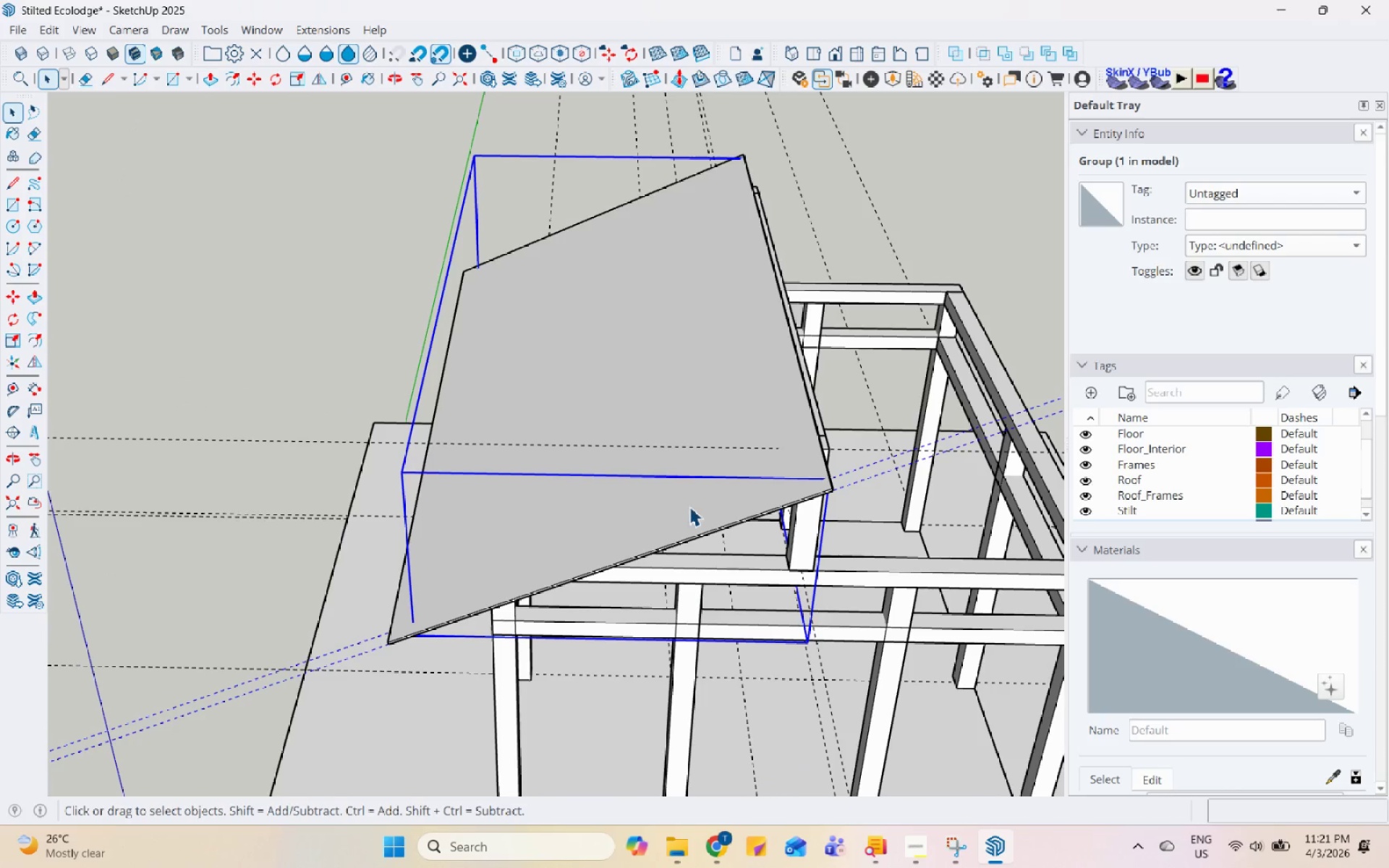 
scroll: coordinate [684, 286], scroll_direction: down, amount: 1.0
 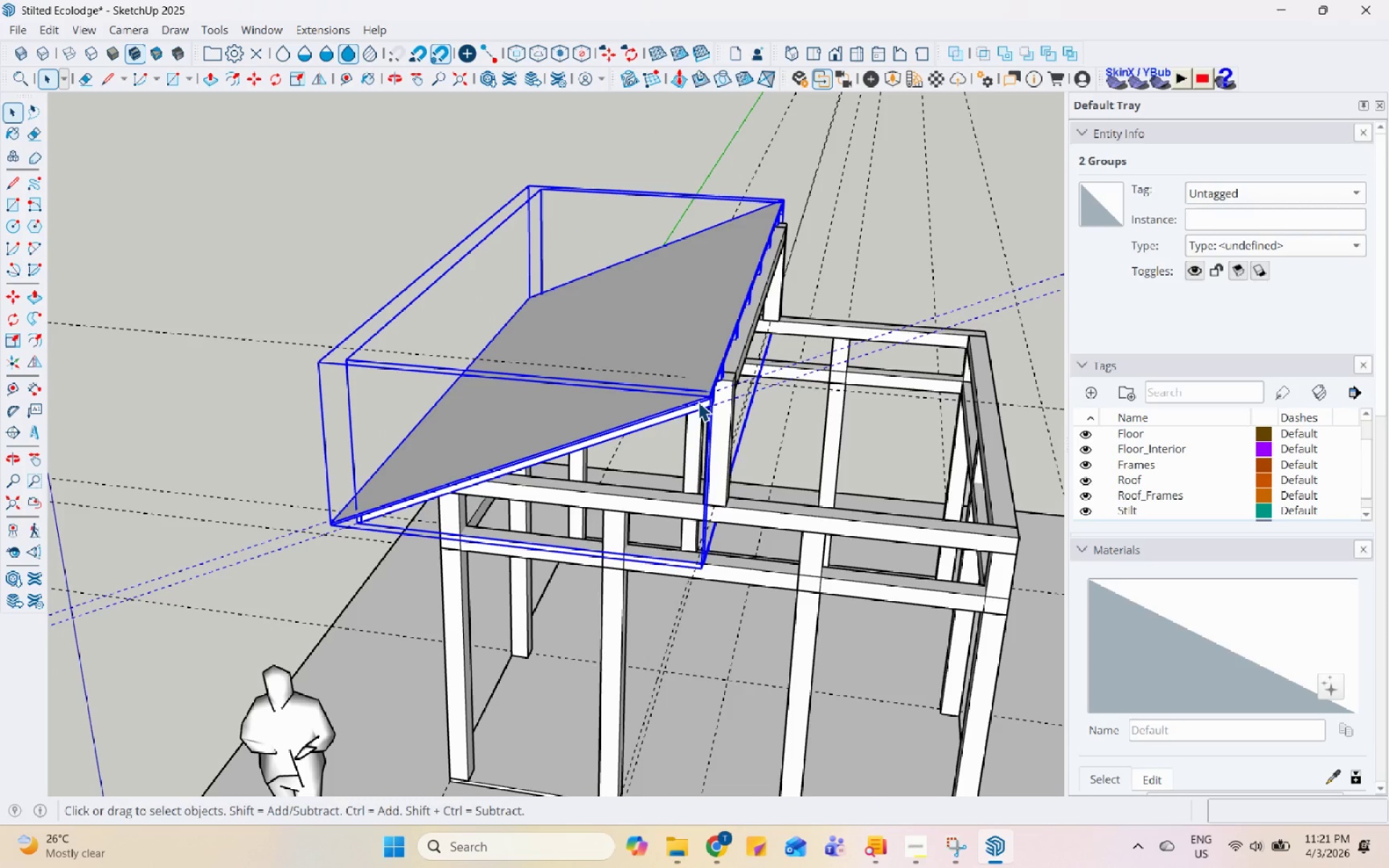 
key(M)
 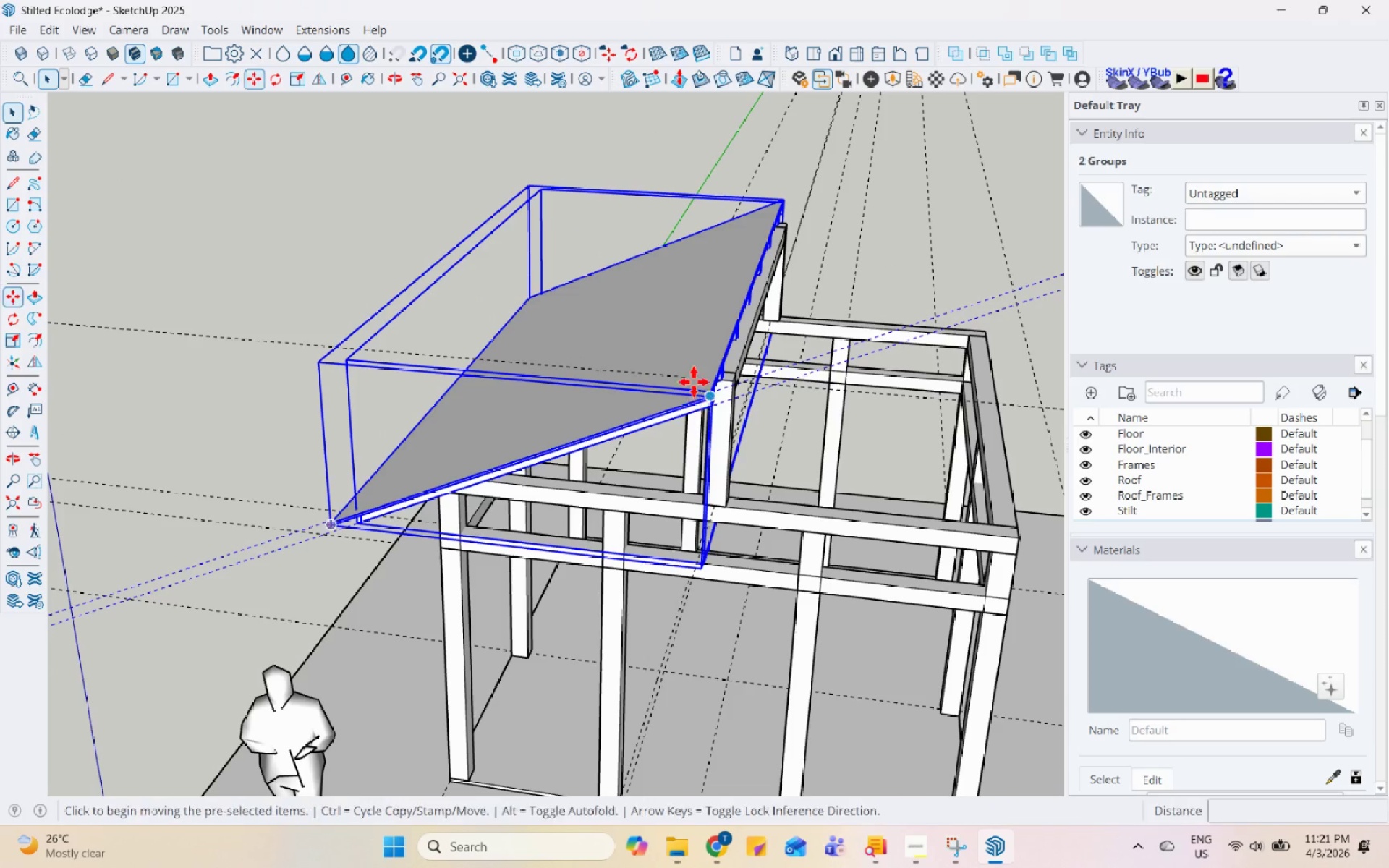 
key(Control+ControlLeft)
 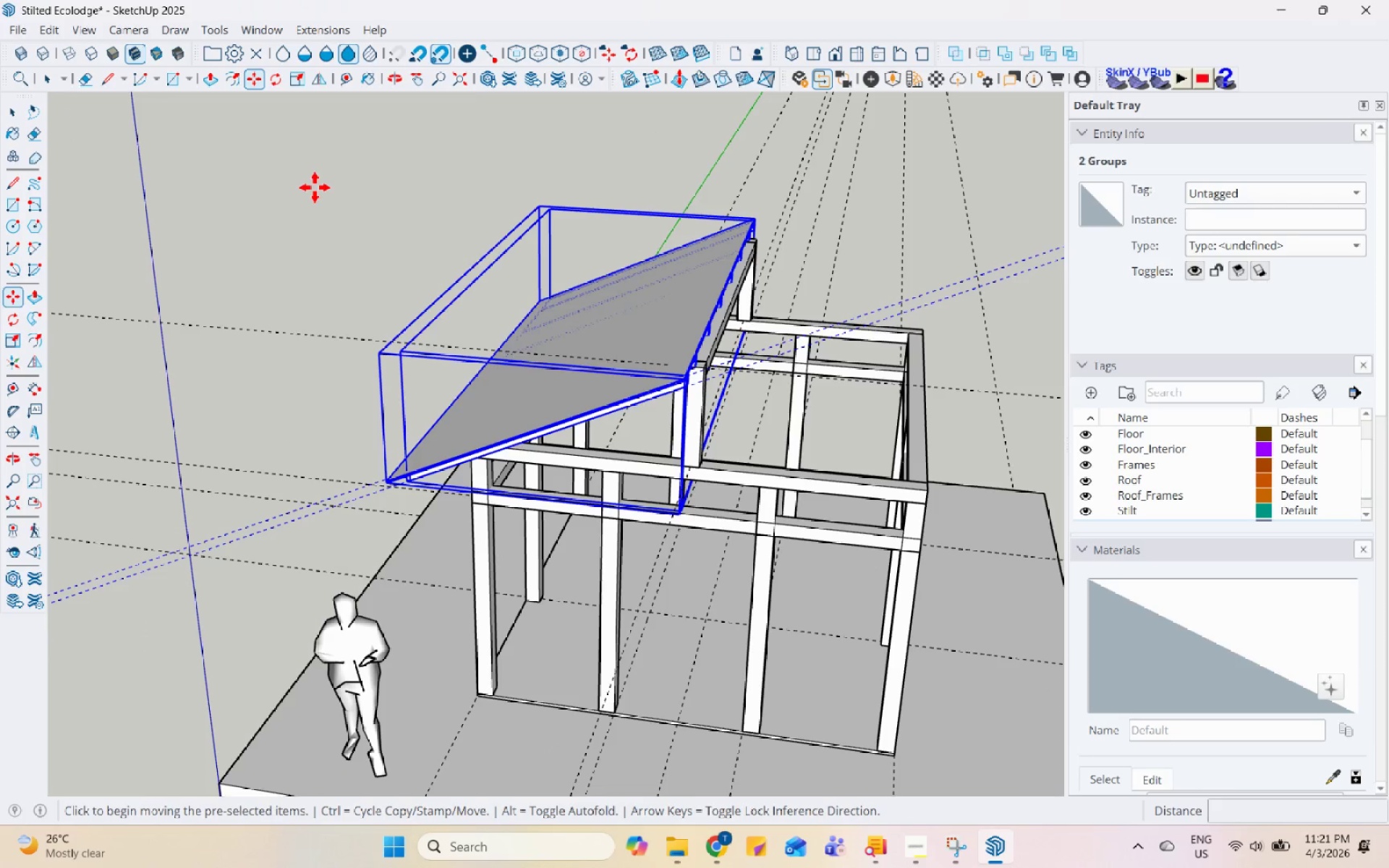 
scroll: coordinate [598, 320], scroll_direction: down, amount: 2.0
 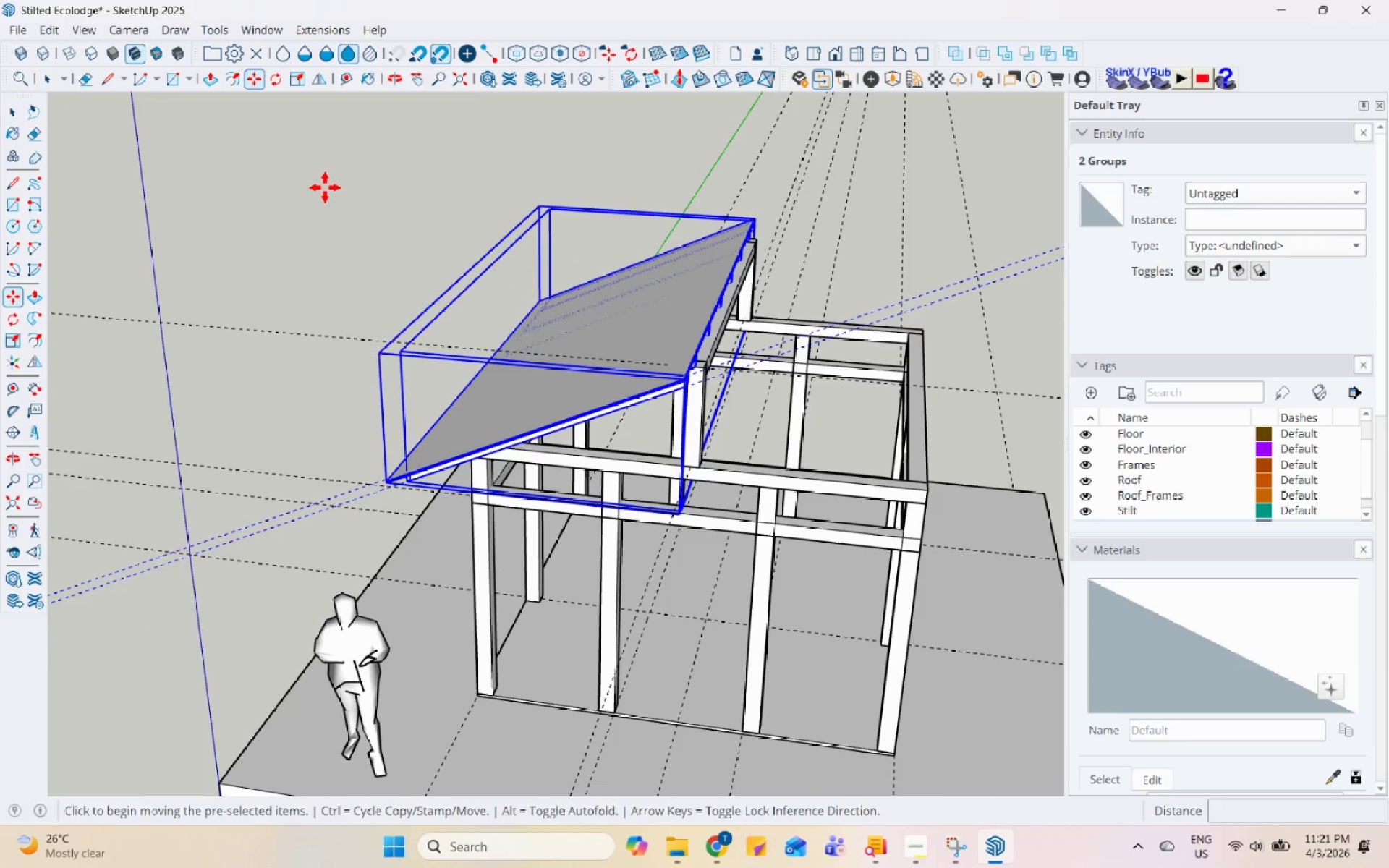 
left_click([315, 187])
 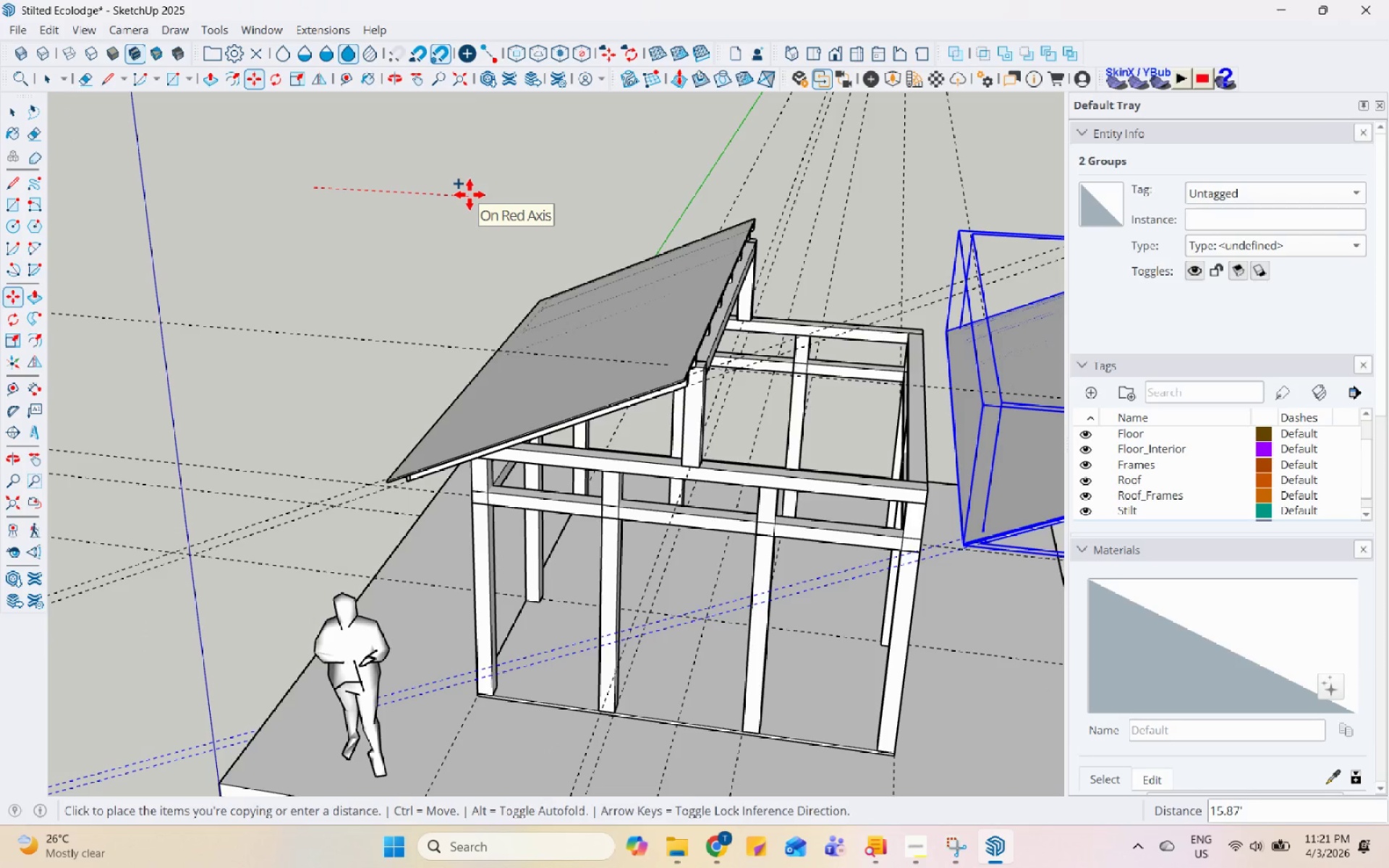 
left_click([472, 197])
 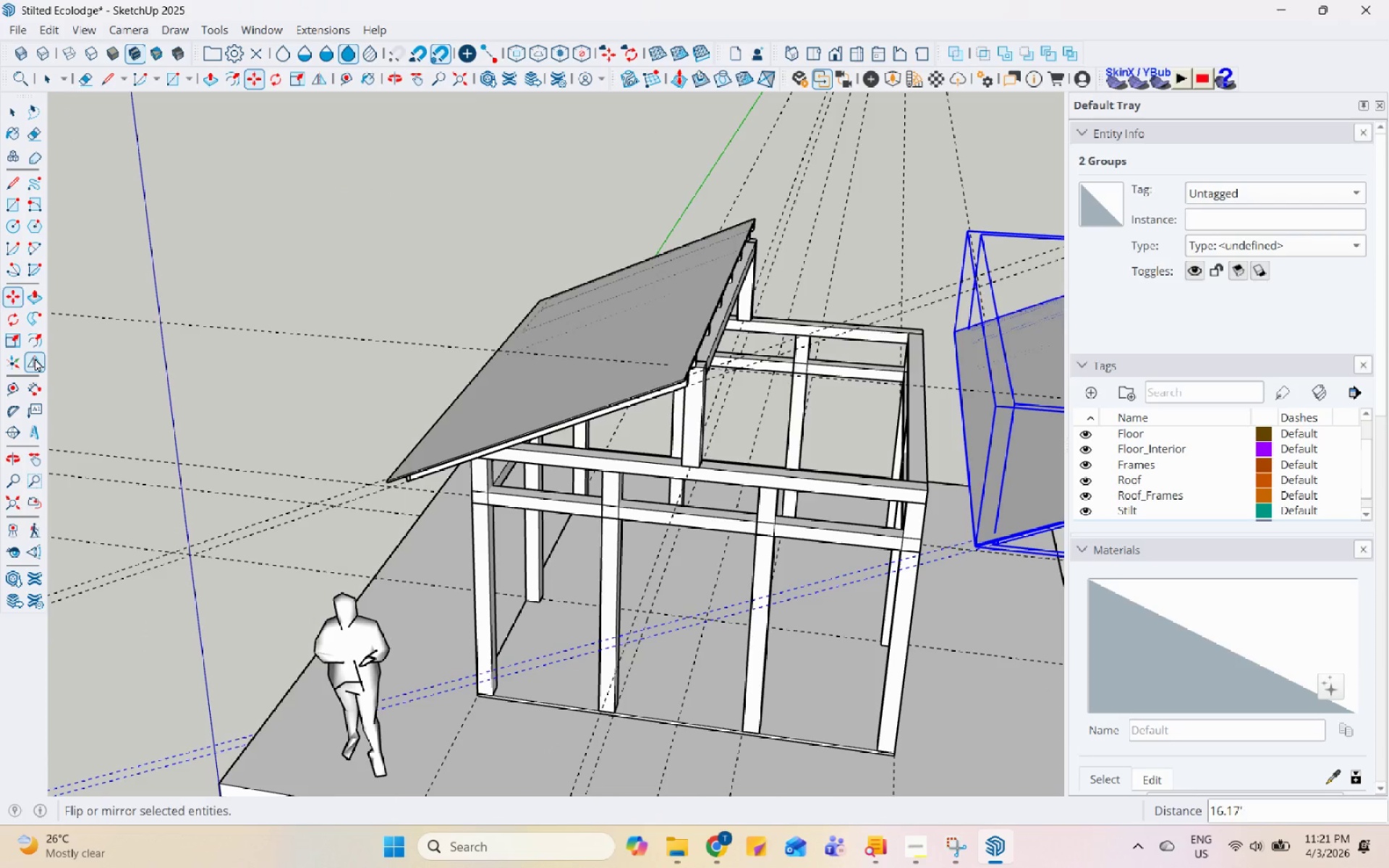 
scroll: coordinate [528, 373], scroll_direction: down, amount: 4.0
 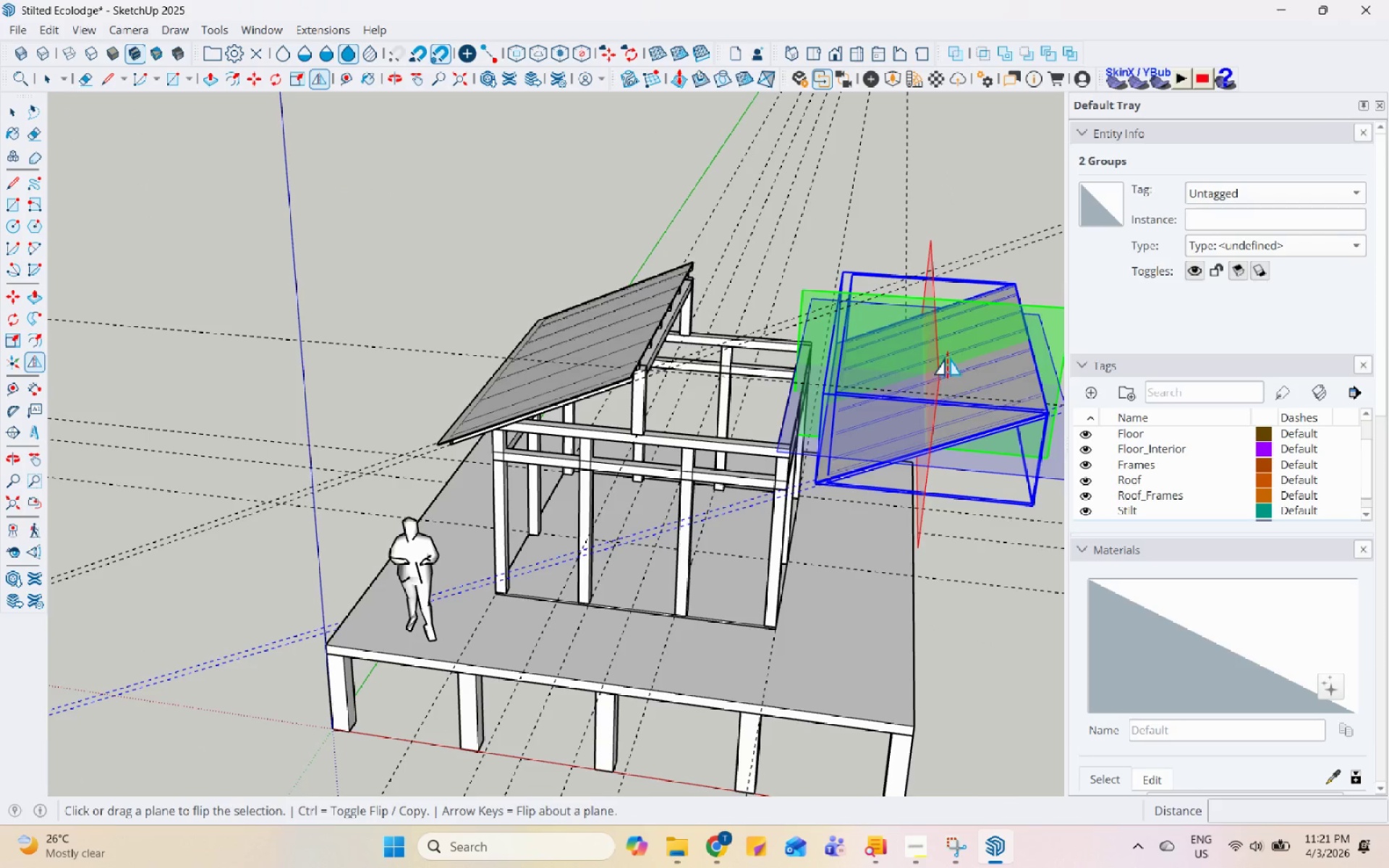 
left_click([943, 357])
 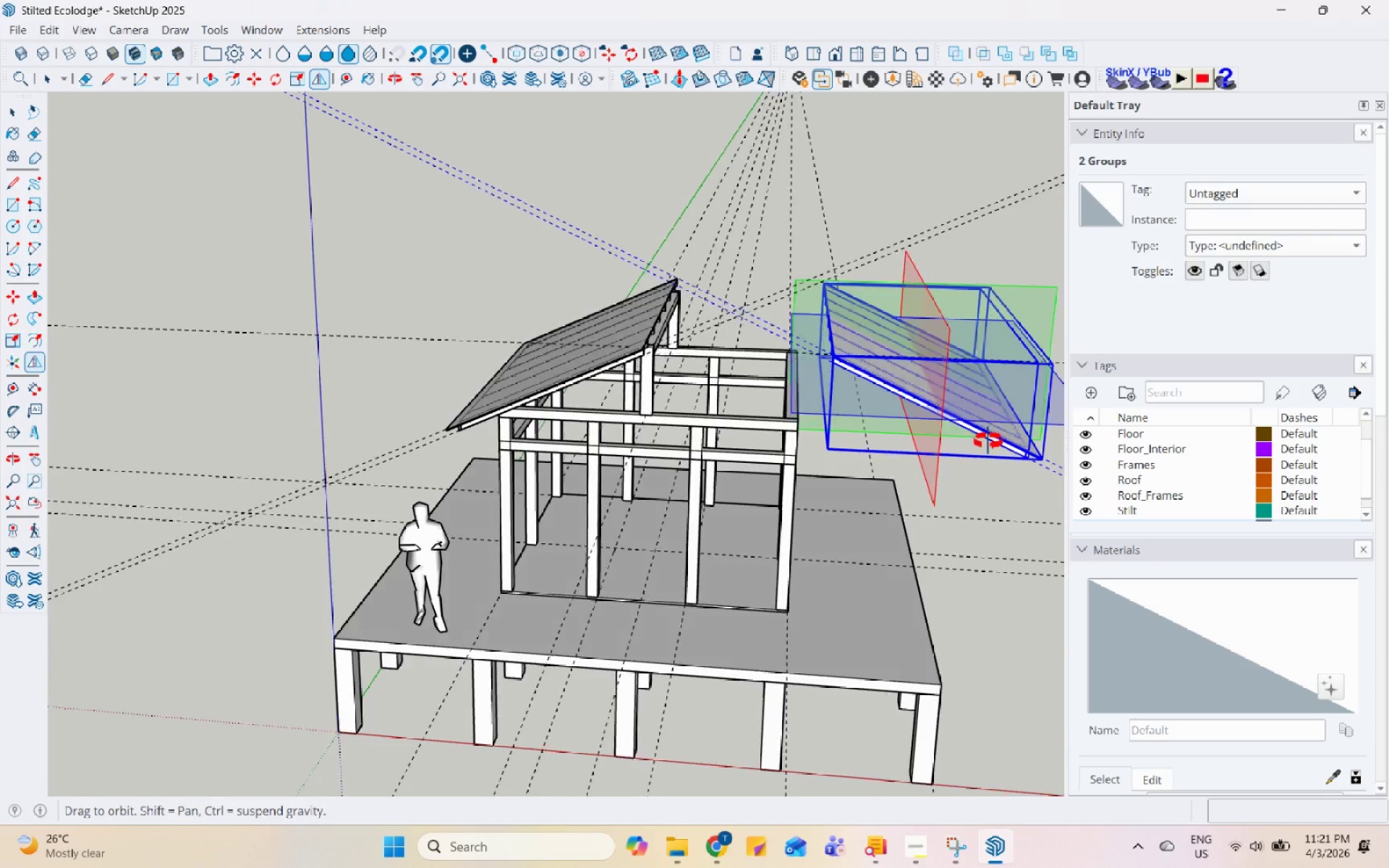 
key(Space)
 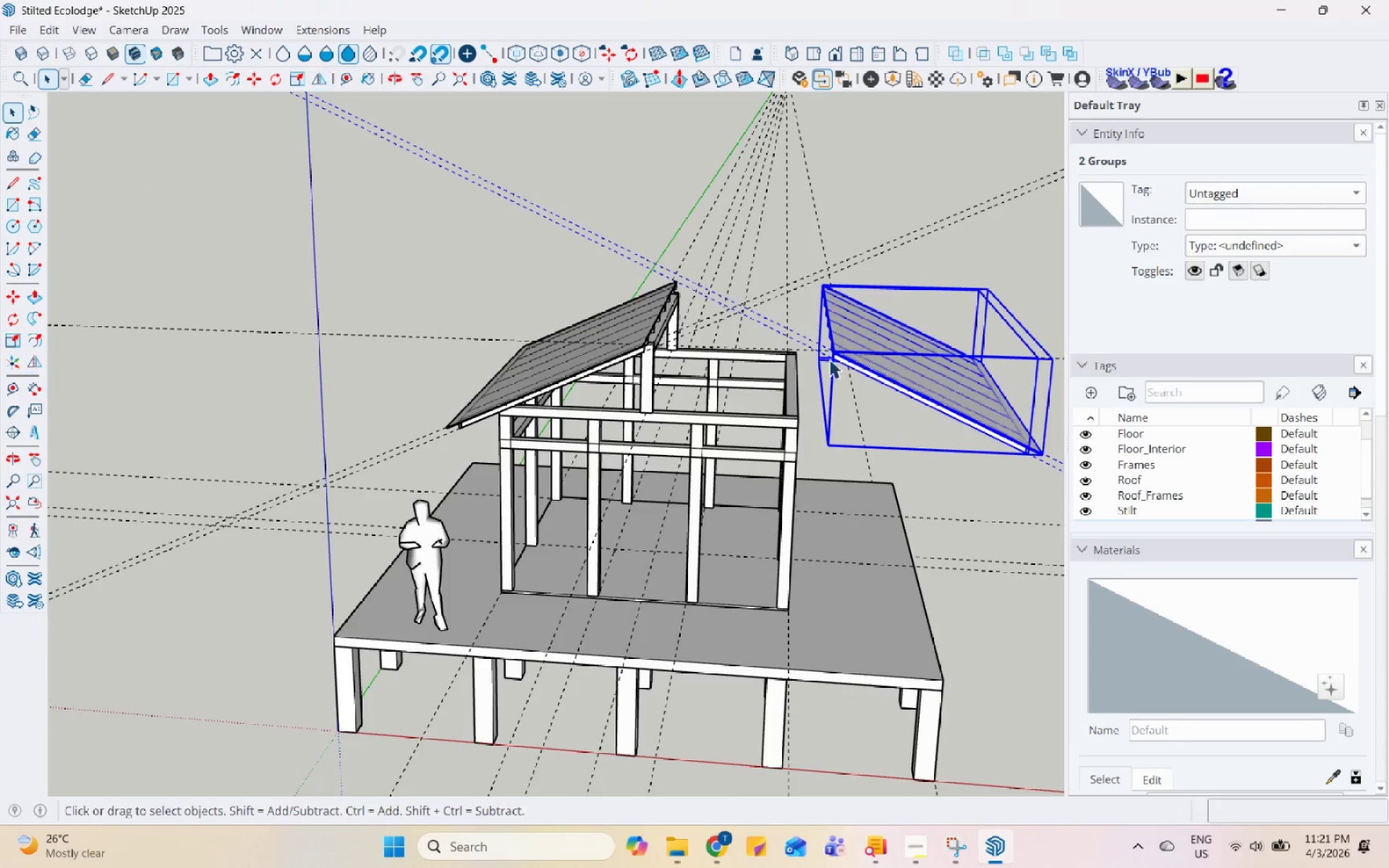 
scroll: coordinate [1026, 400], scroll_direction: up, amount: 14.0
 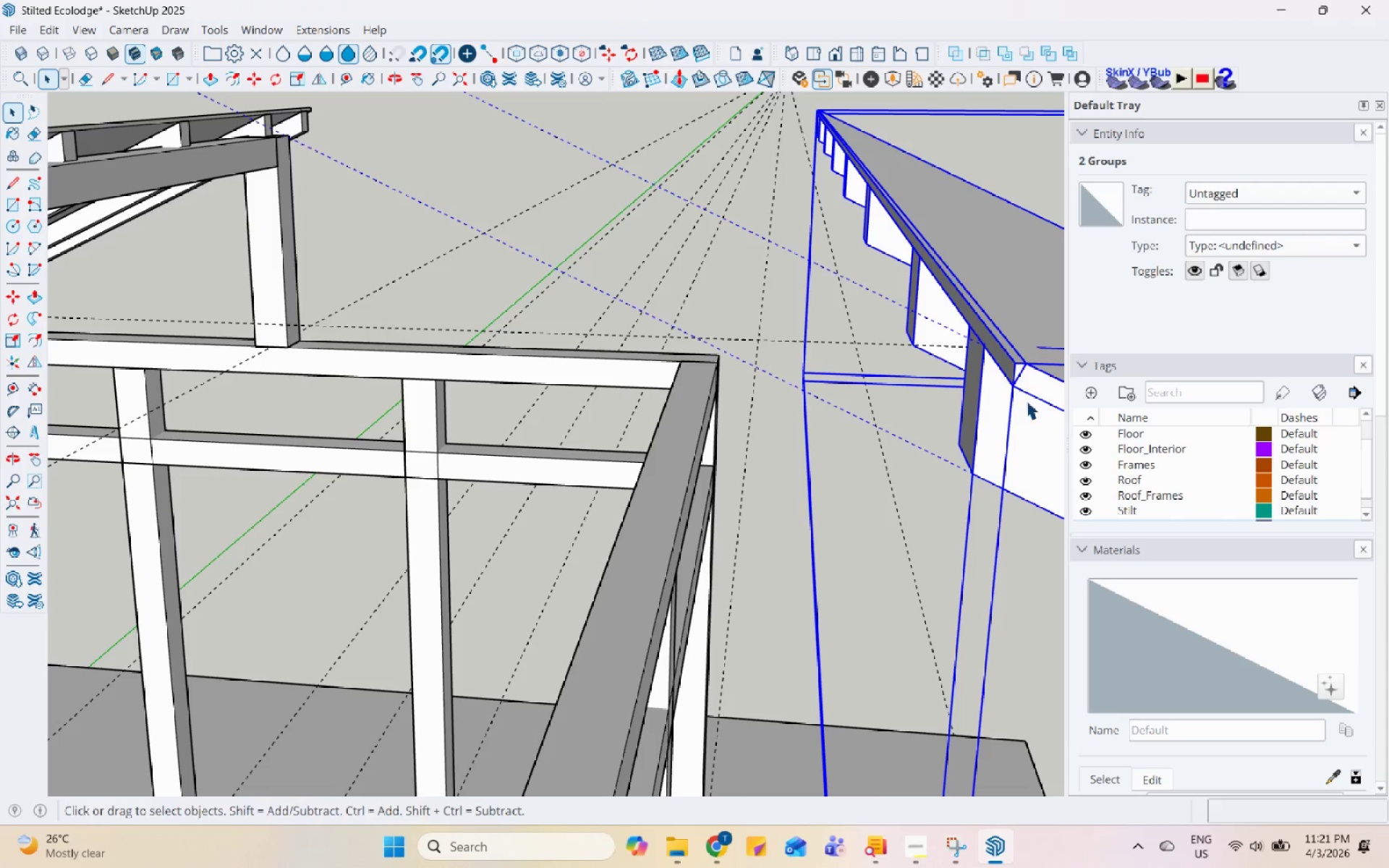 
key(M)
 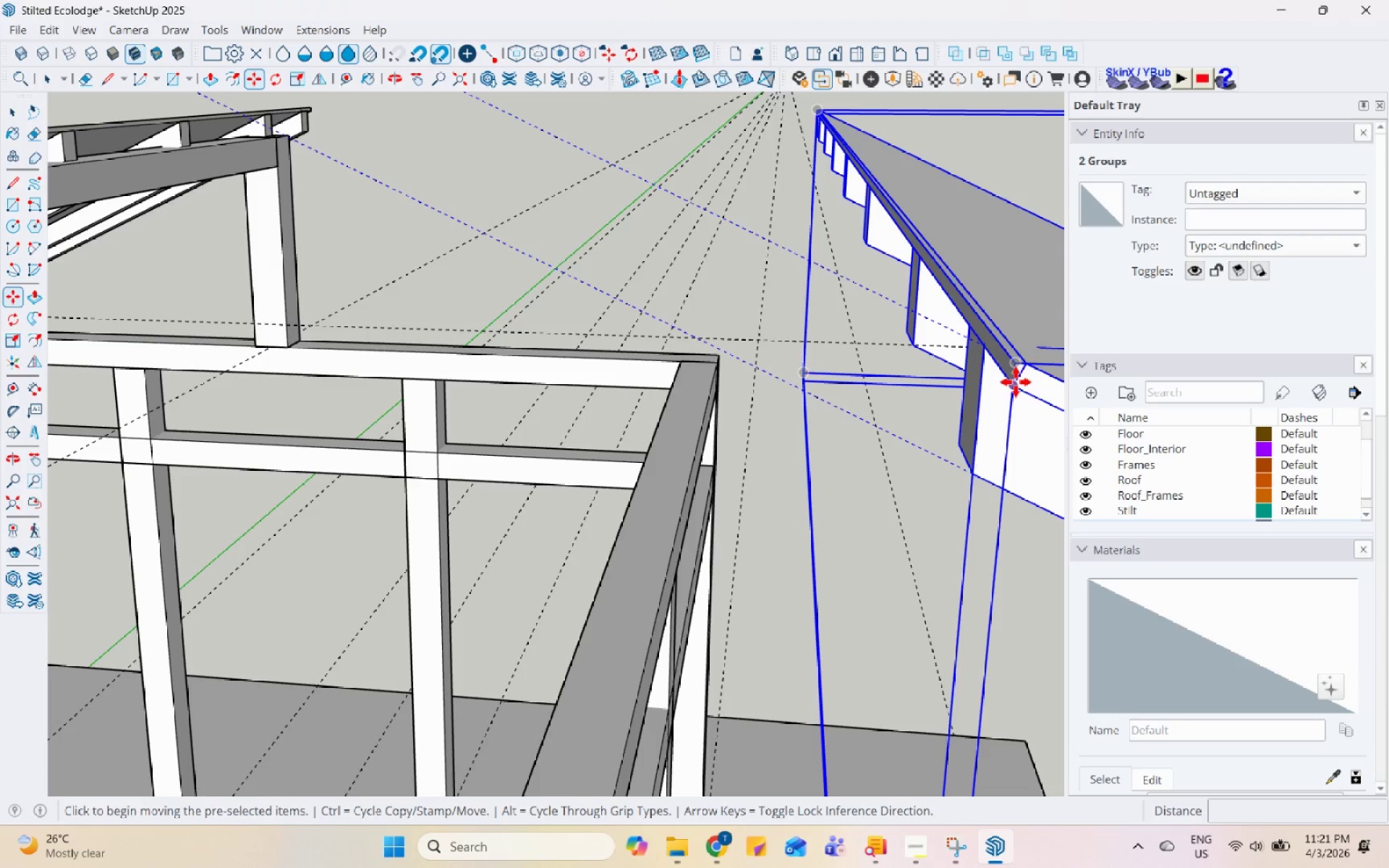 
left_click([1016, 382])
 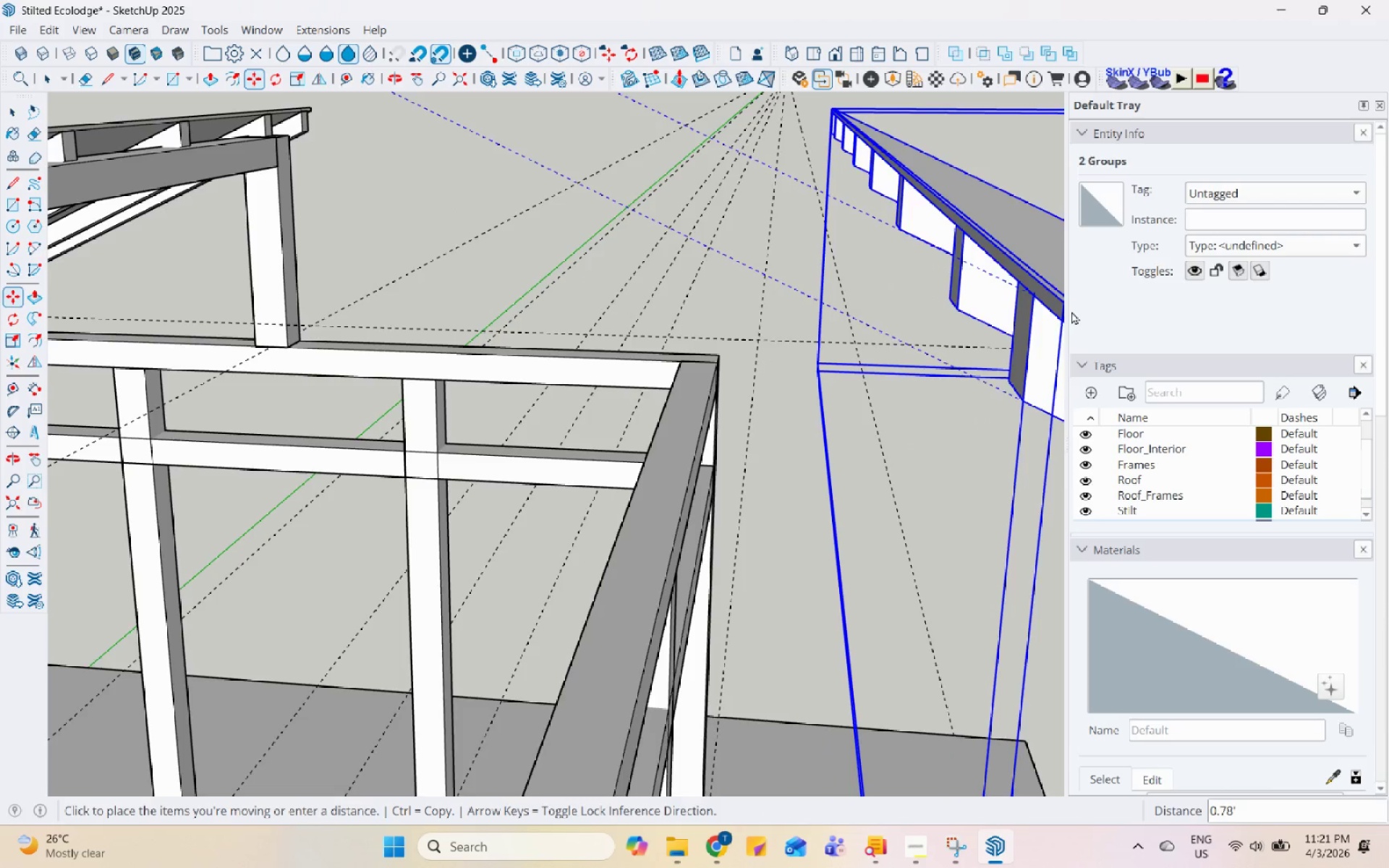 
scroll: coordinate [988, 376], scroll_direction: down, amount: 21.0
 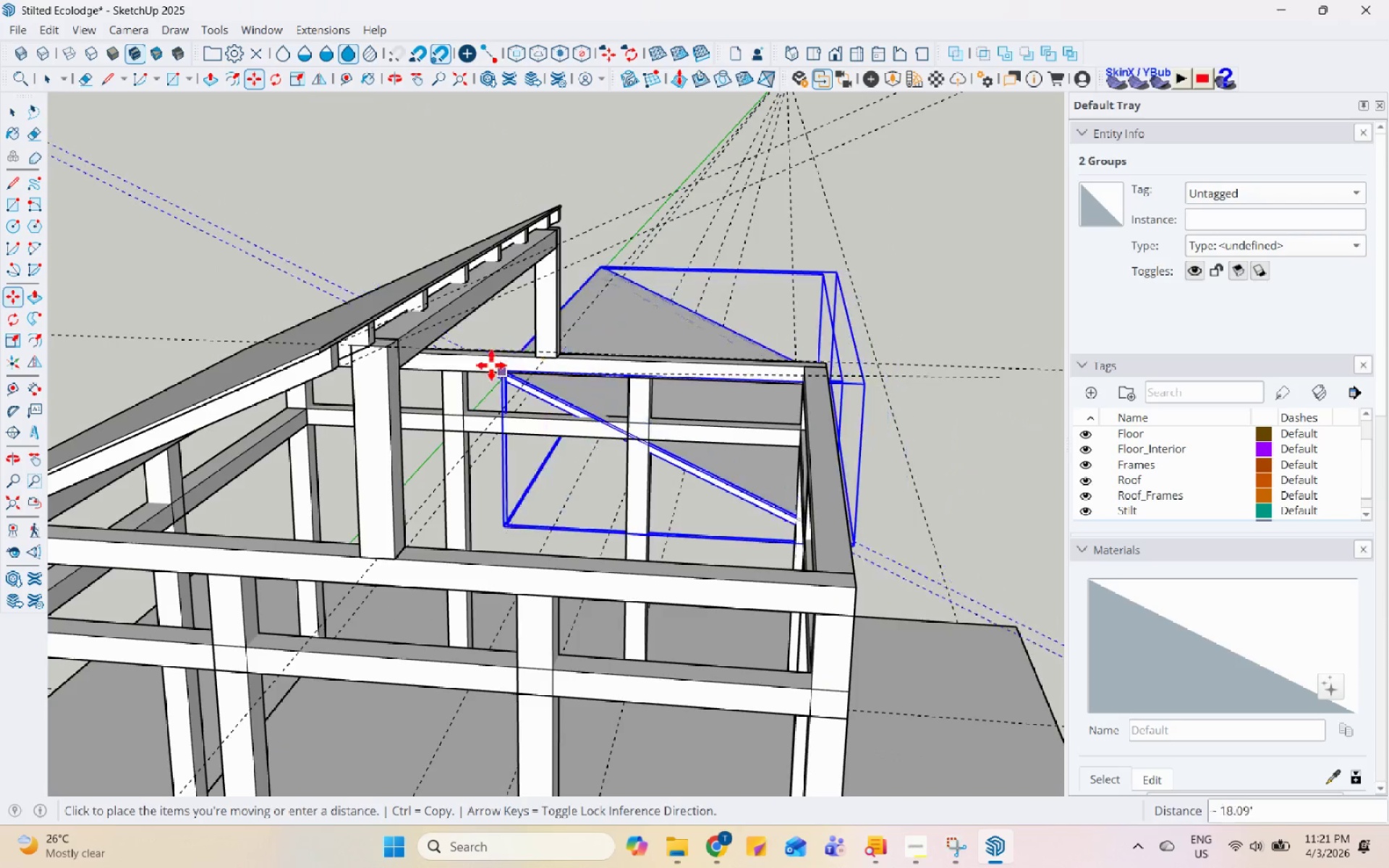 
scroll: coordinate [315, 344], scroll_direction: up, amount: 10.0
 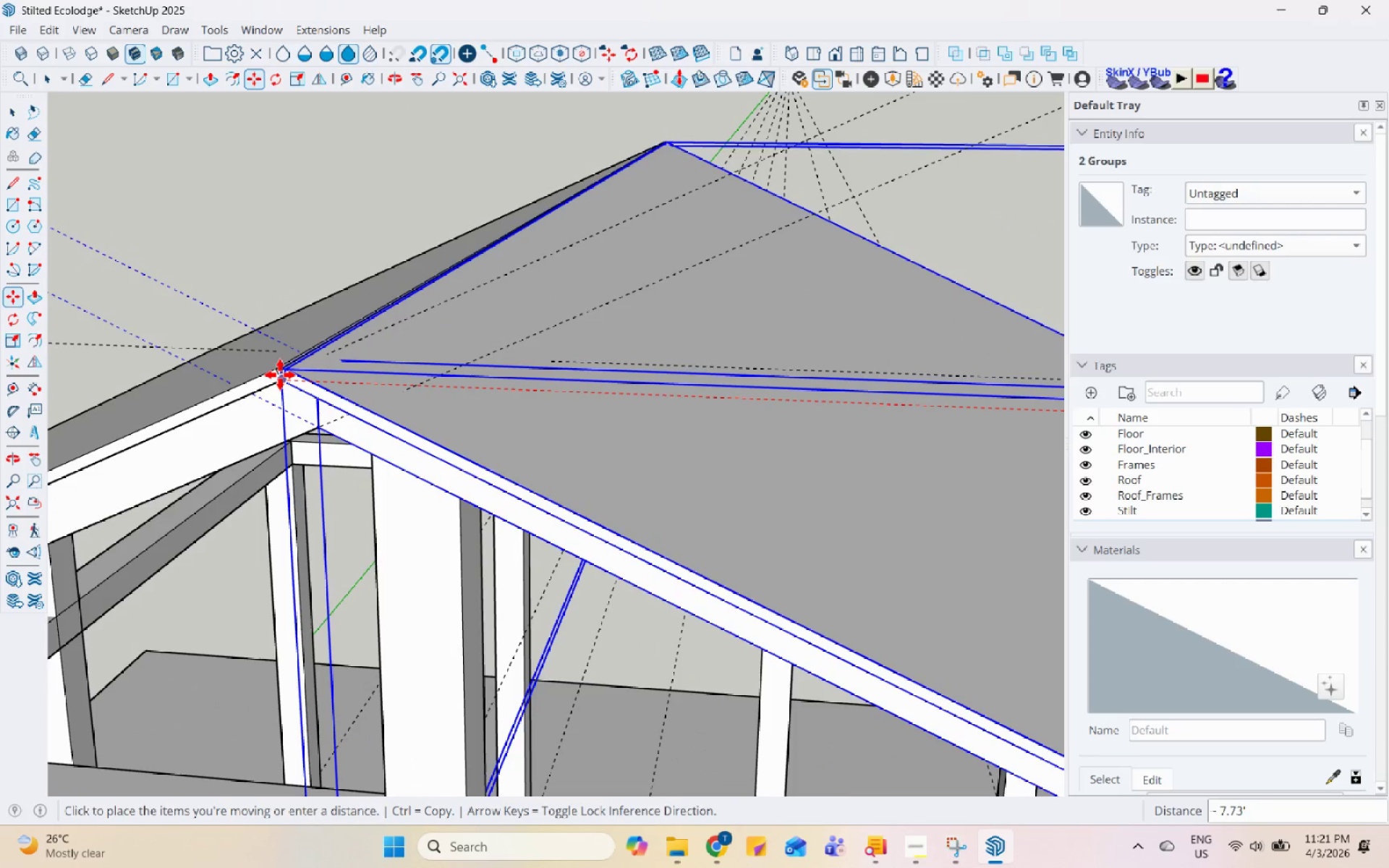 
left_click([280, 375])
 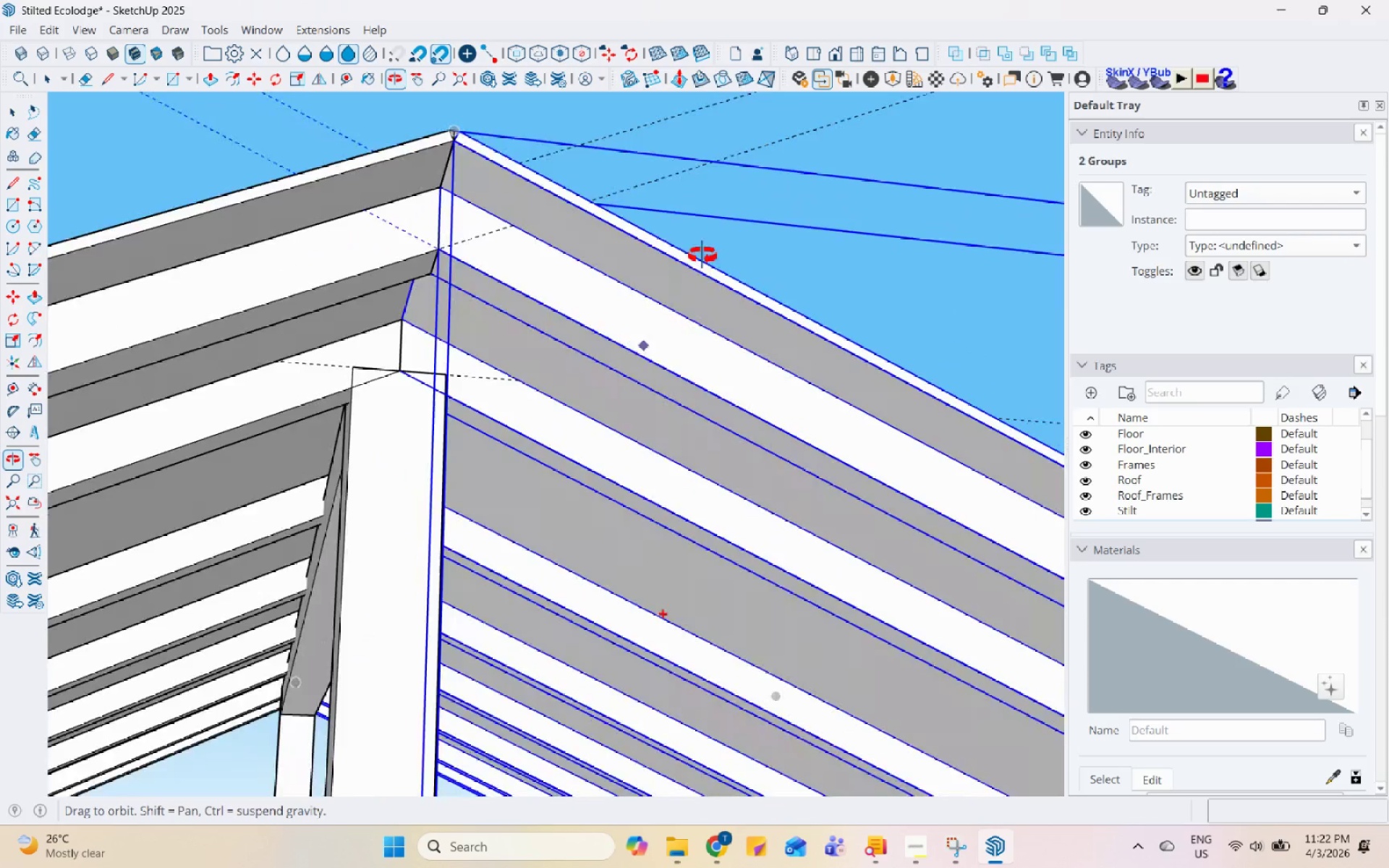 
scroll: coordinate [731, 255], scroll_direction: down, amount: 4.0
 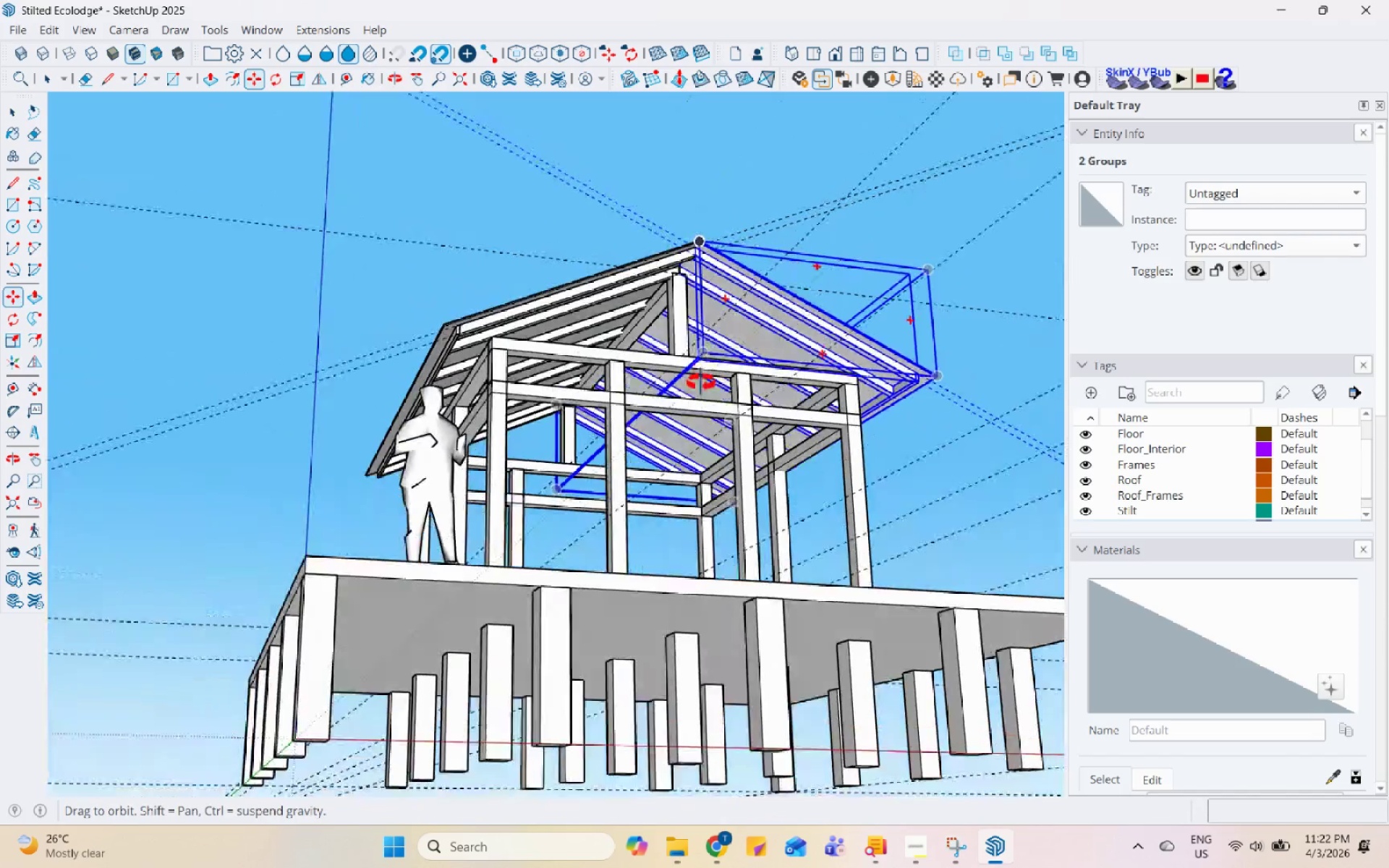 
key(Space)
 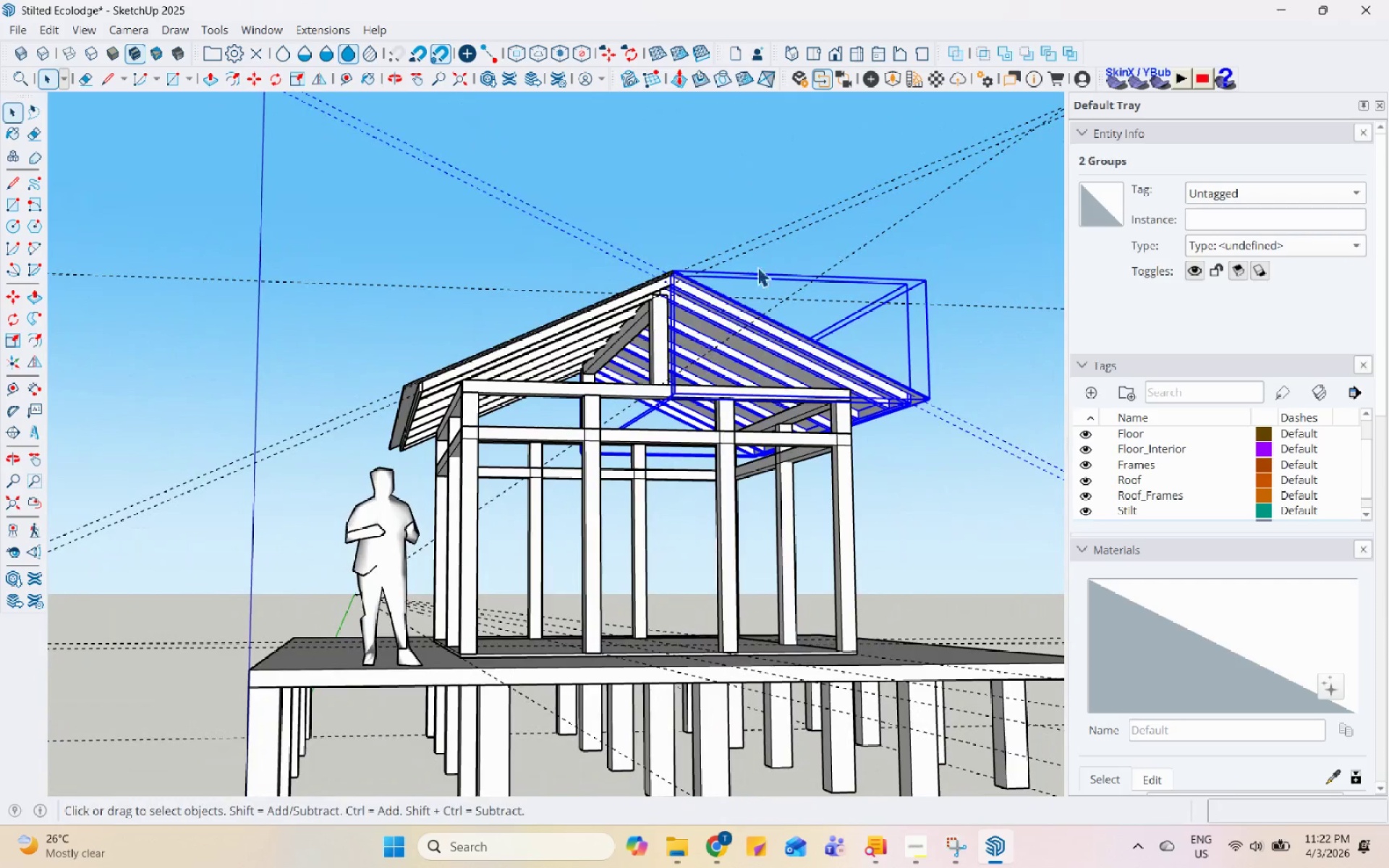 
left_click([820, 193])
 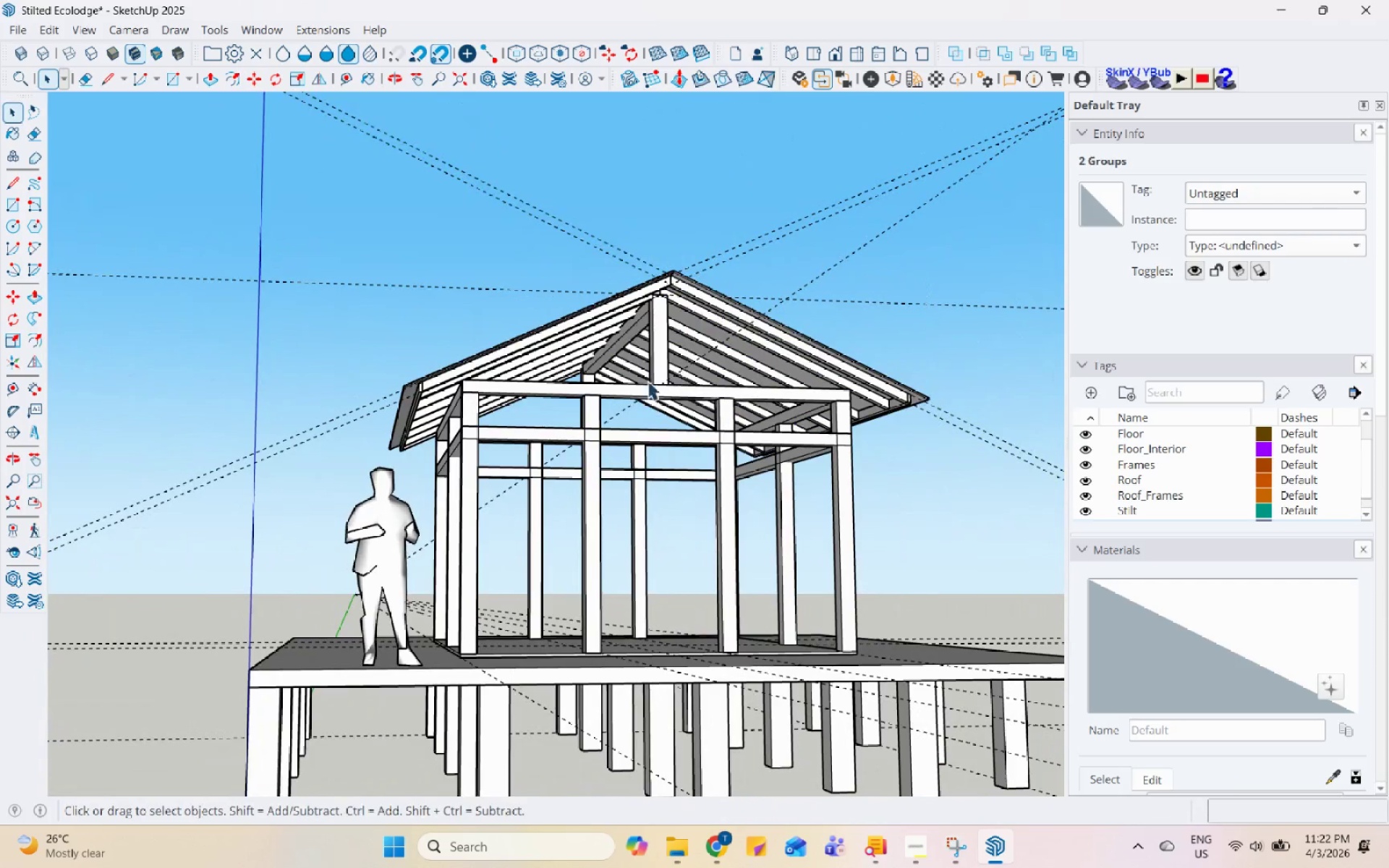 
scroll: coordinate [653, 325], scroll_direction: up, amount: 7.0